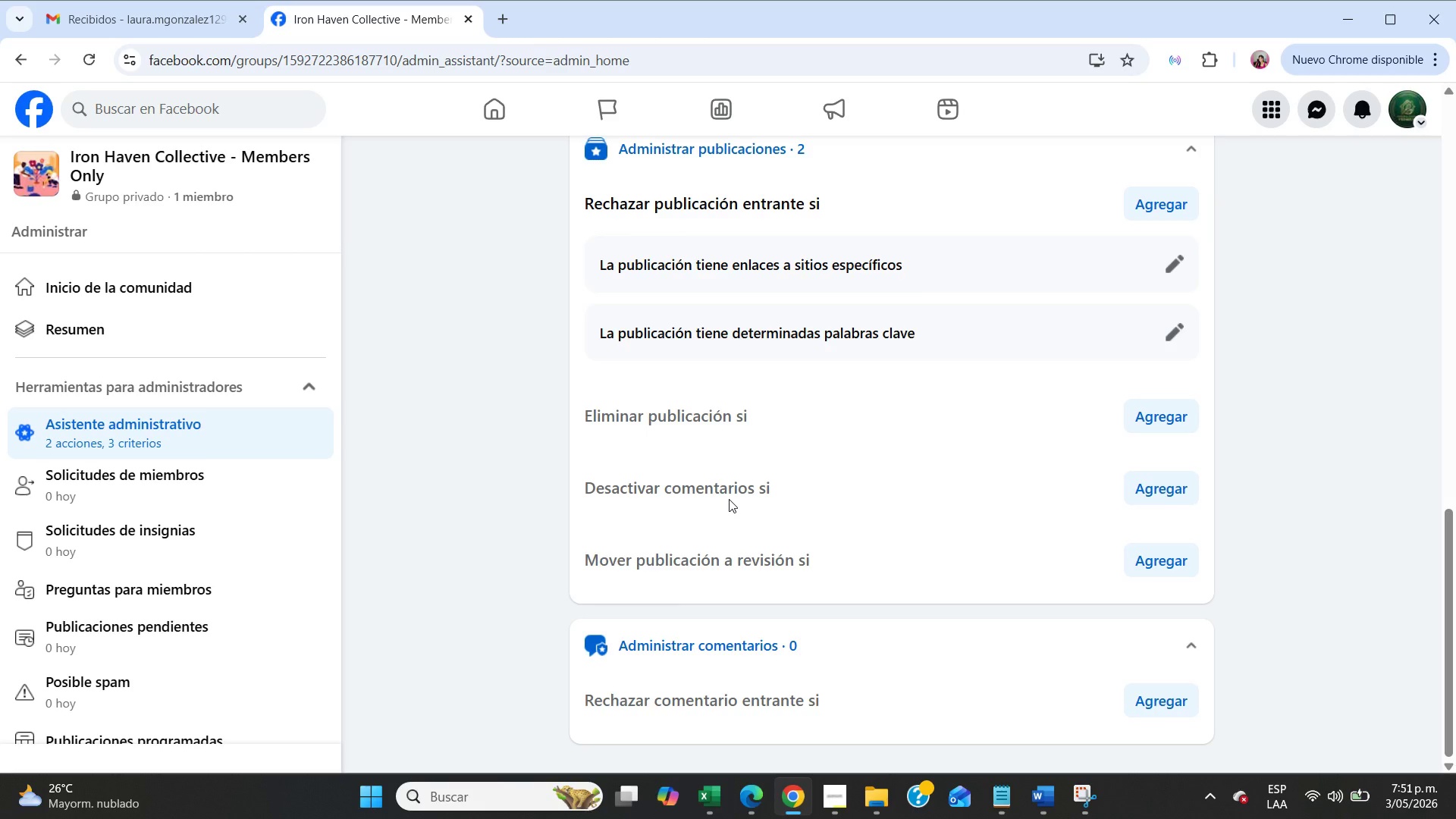 
scroll: coordinate [894, 556], scroll_direction: up, amount: 2.0
 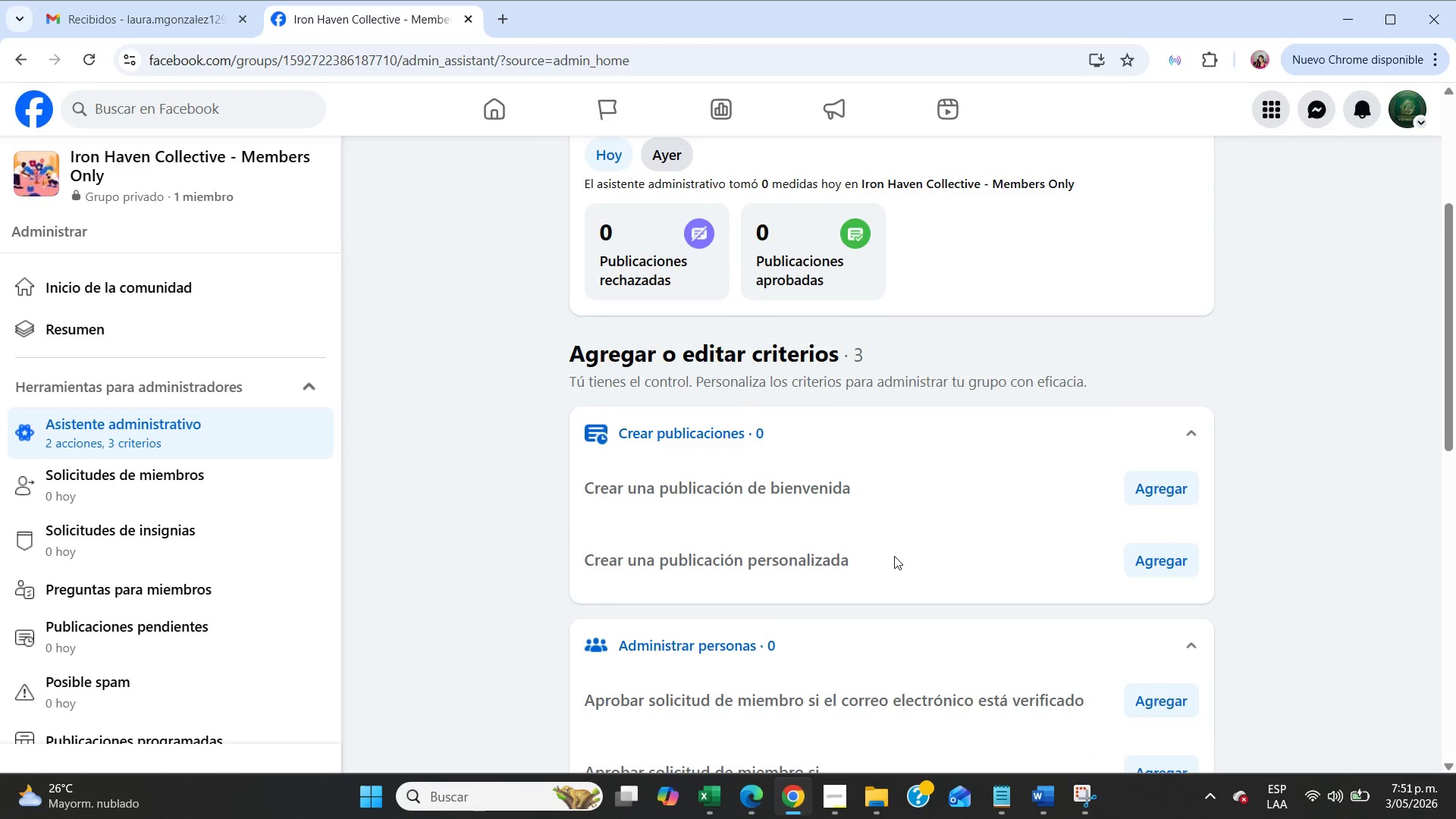 
scroll: coordinate [894, 556], scroll_direction: down, amount: 16.0
 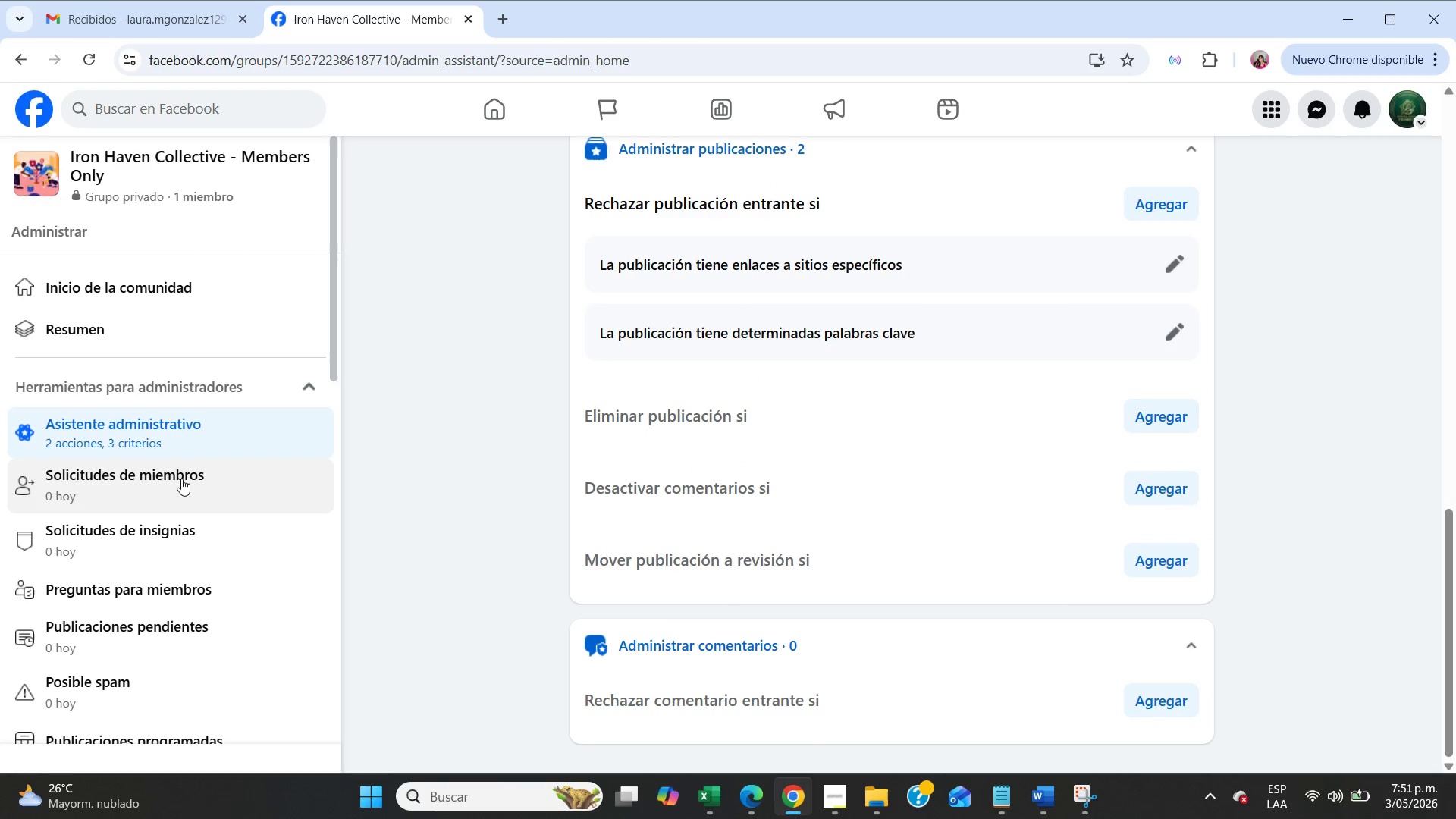 
left_click([181, 479])
 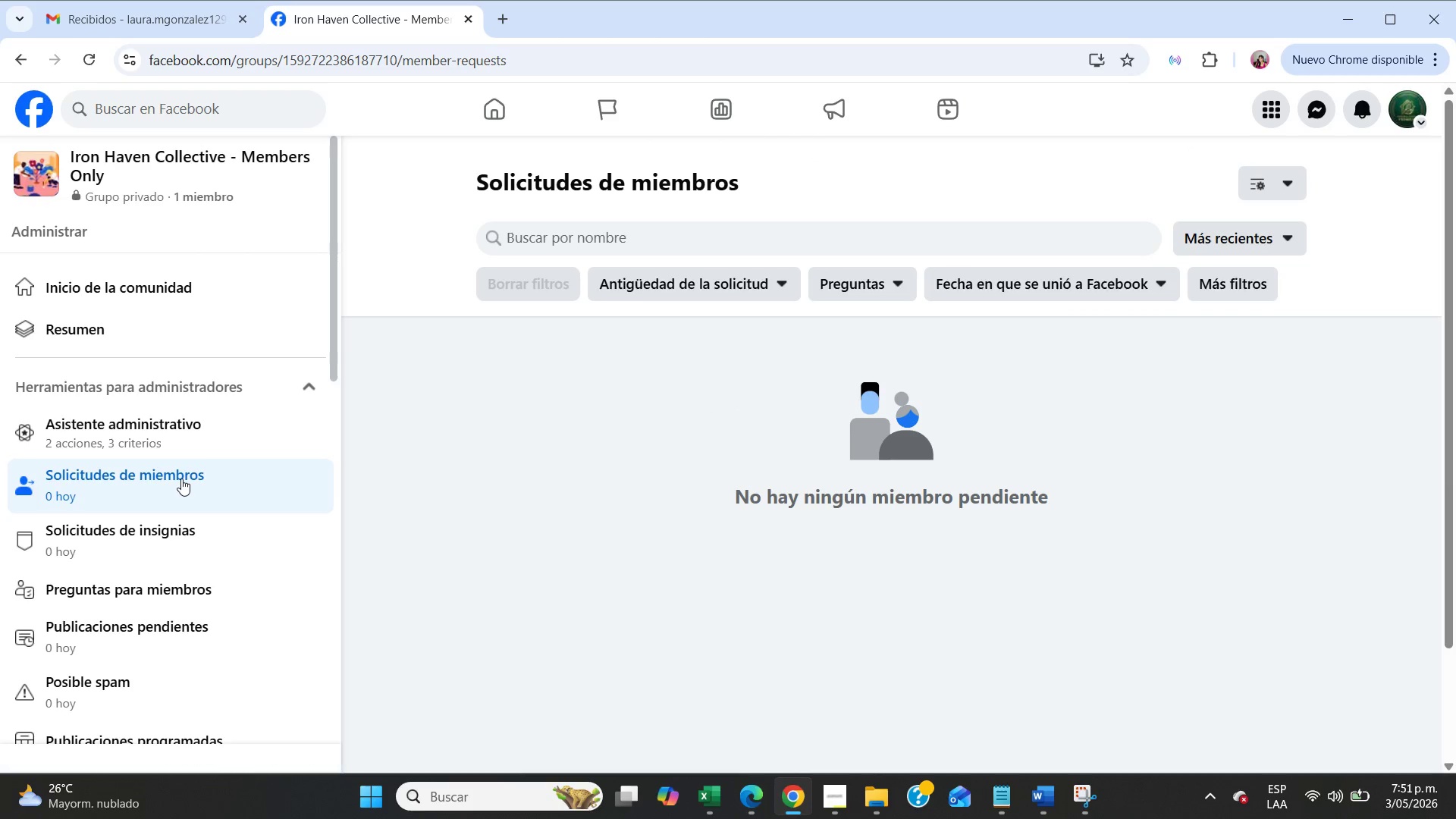 
left_click([201, 553])
 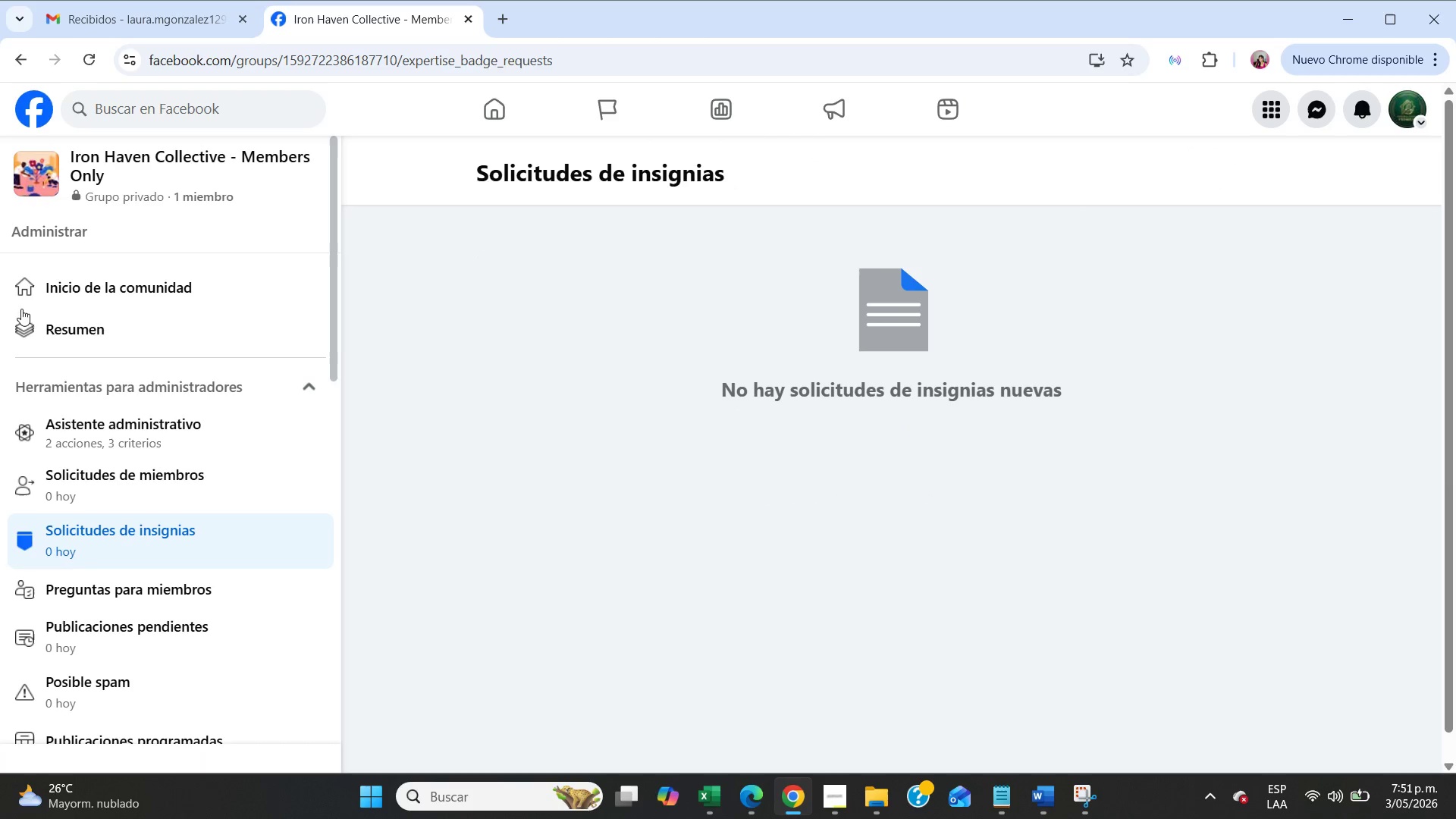 
left_click([66, 287])
 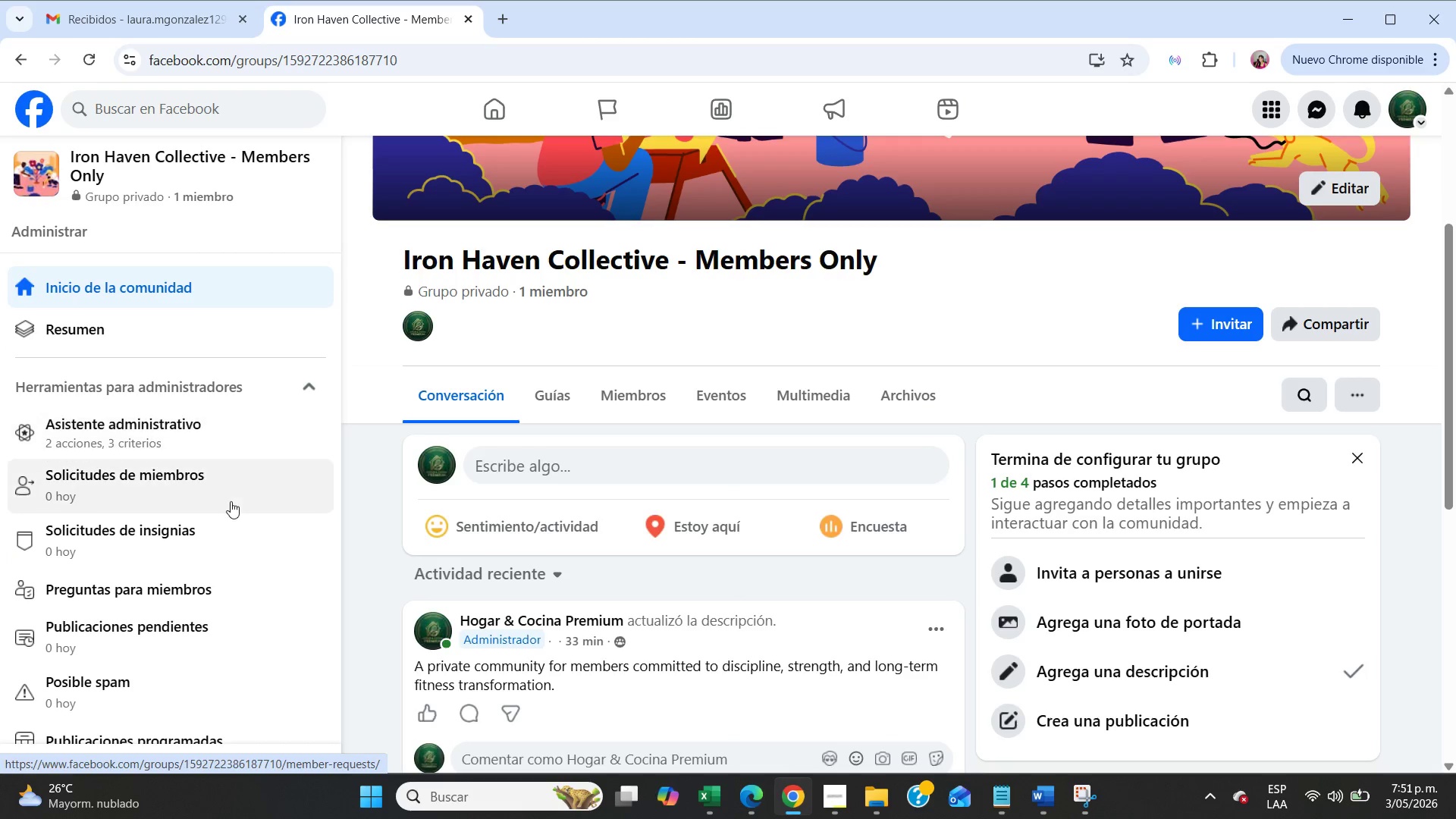 
scroll: coordinate [231, 501], scroll_direction: down, amount: 2.0
 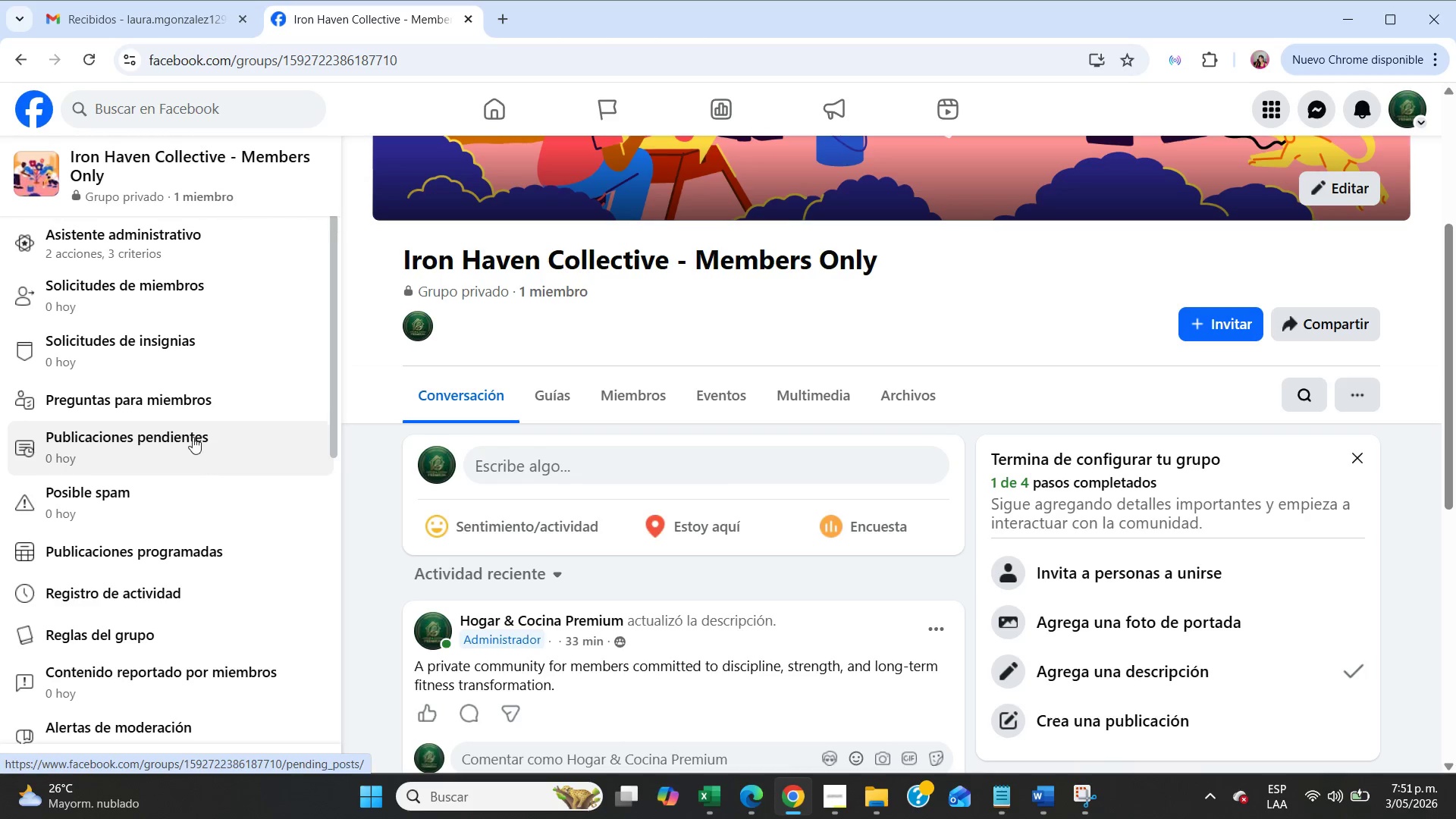 
left_click([187, 403])
 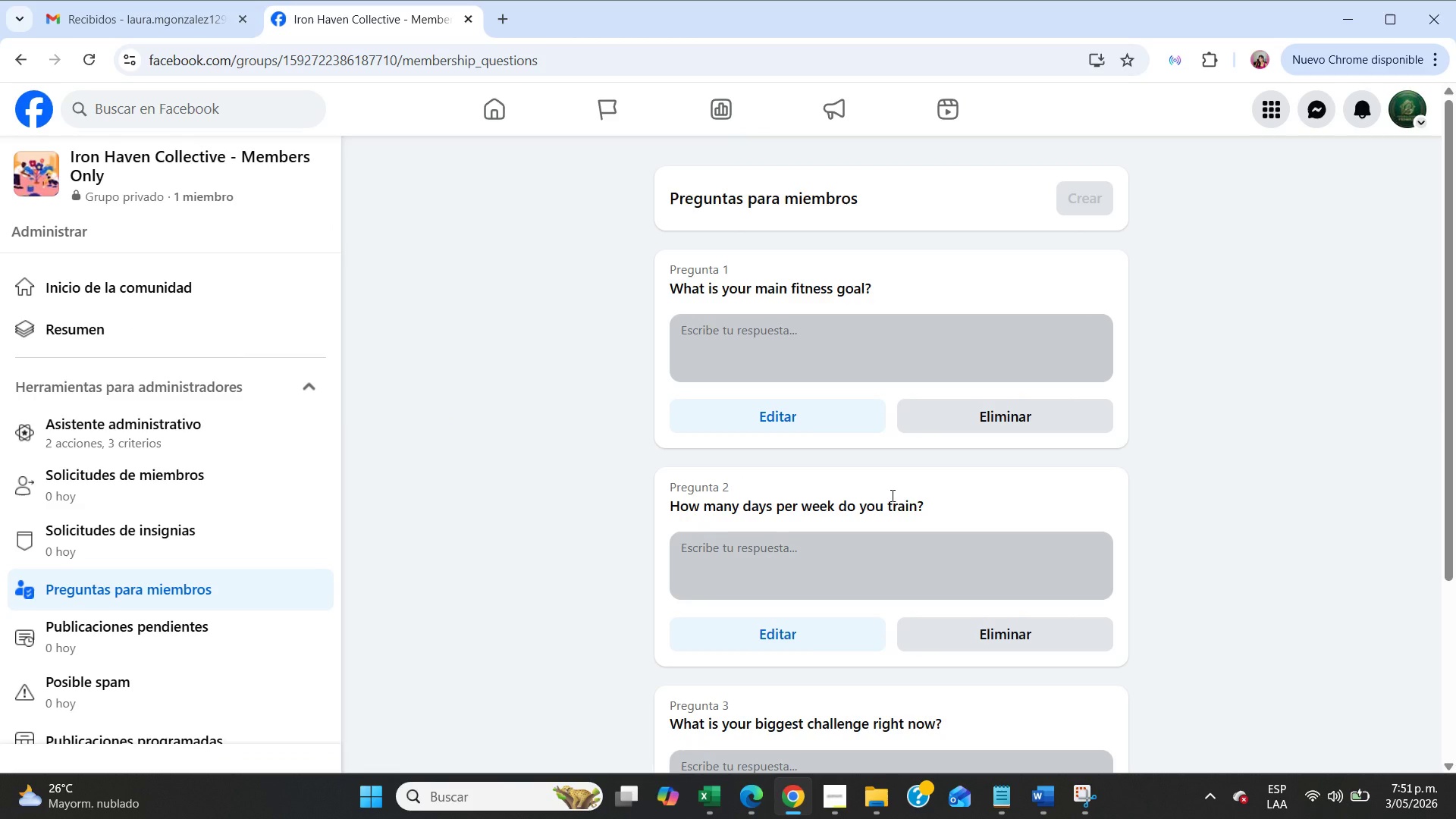 
scroll: coordinate [891, 495], scroll_direction: down, amount: 11.0
 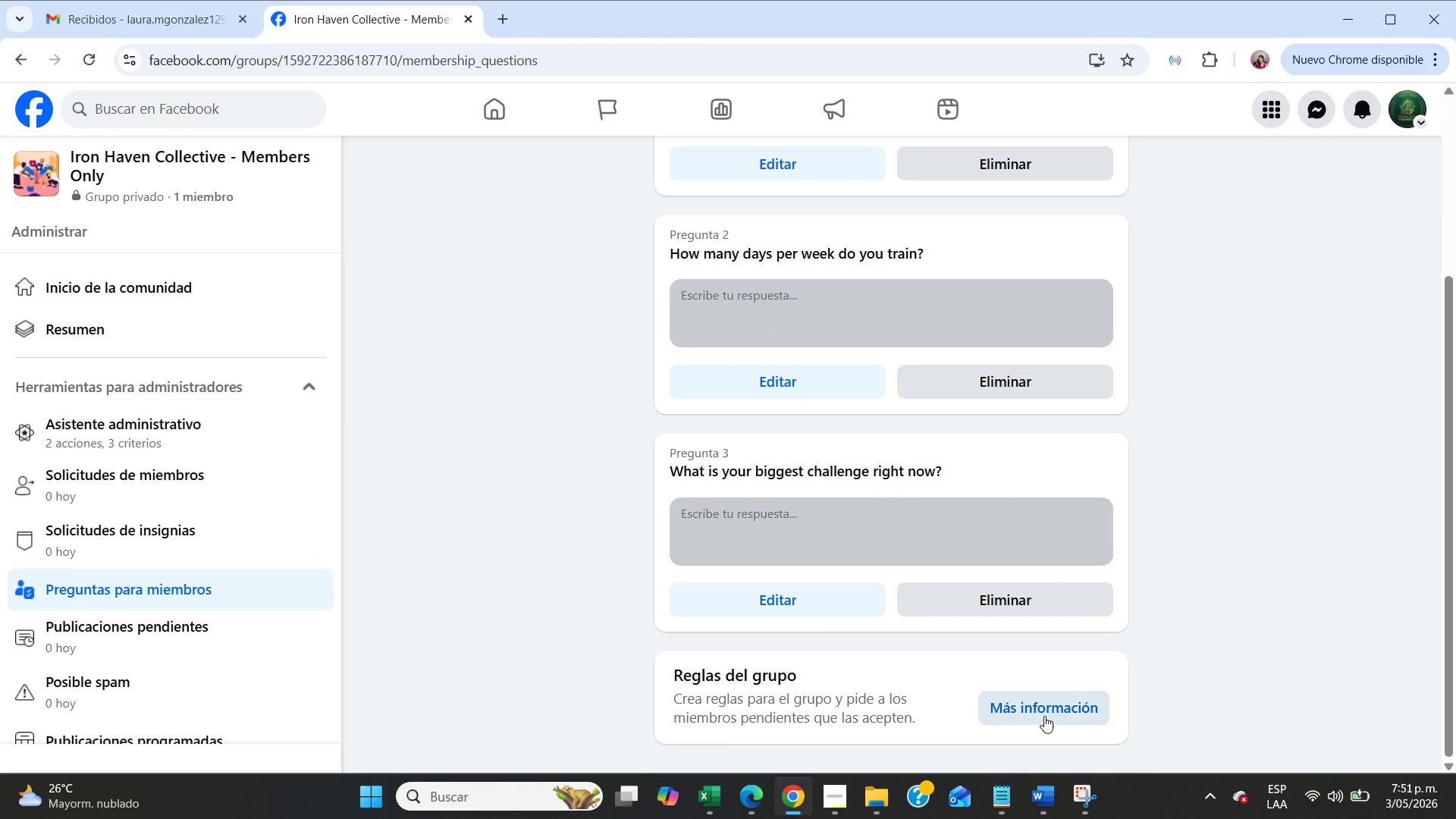 
left_click([1044, 715])
 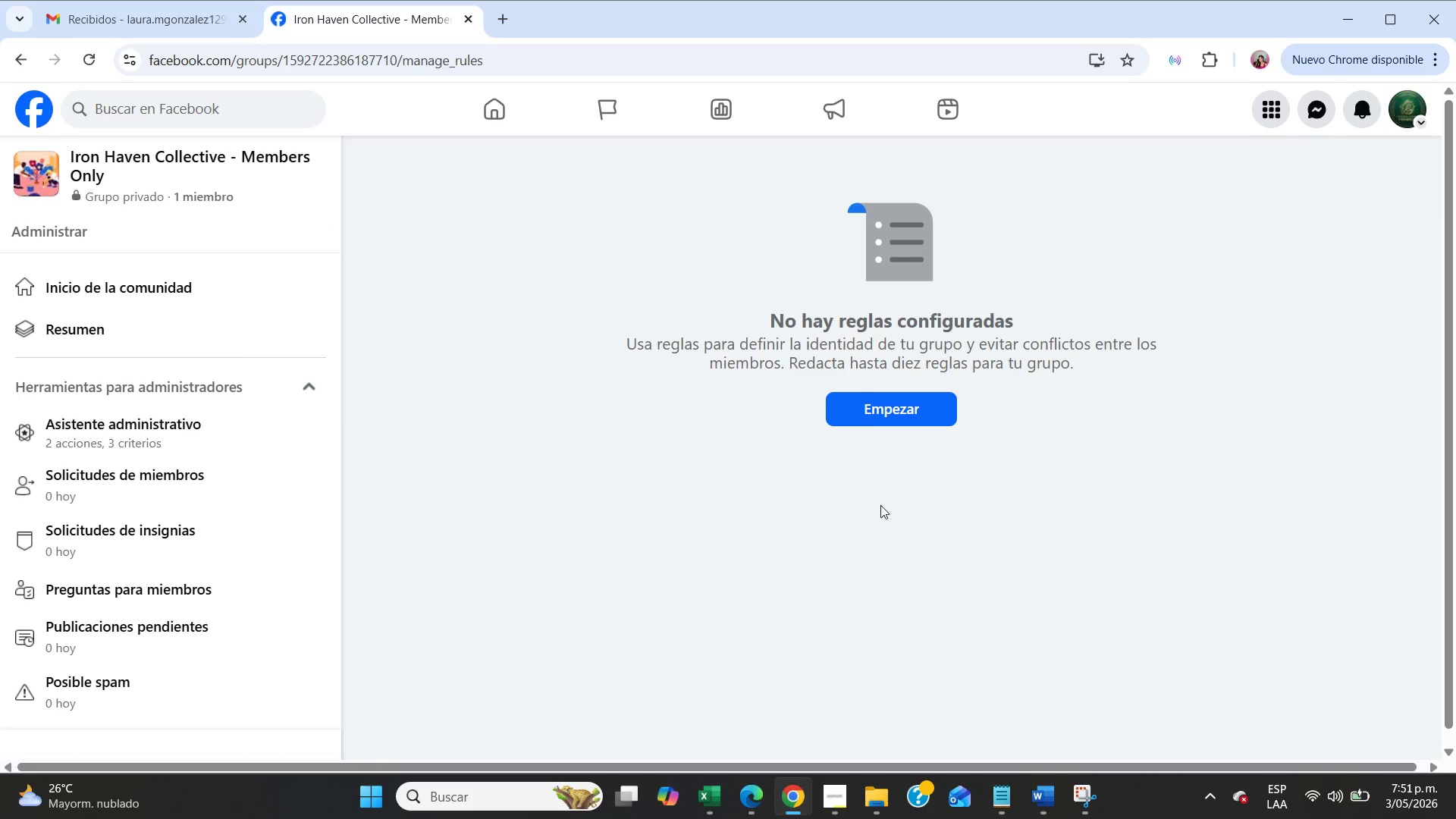 
left_click([871, 406])
 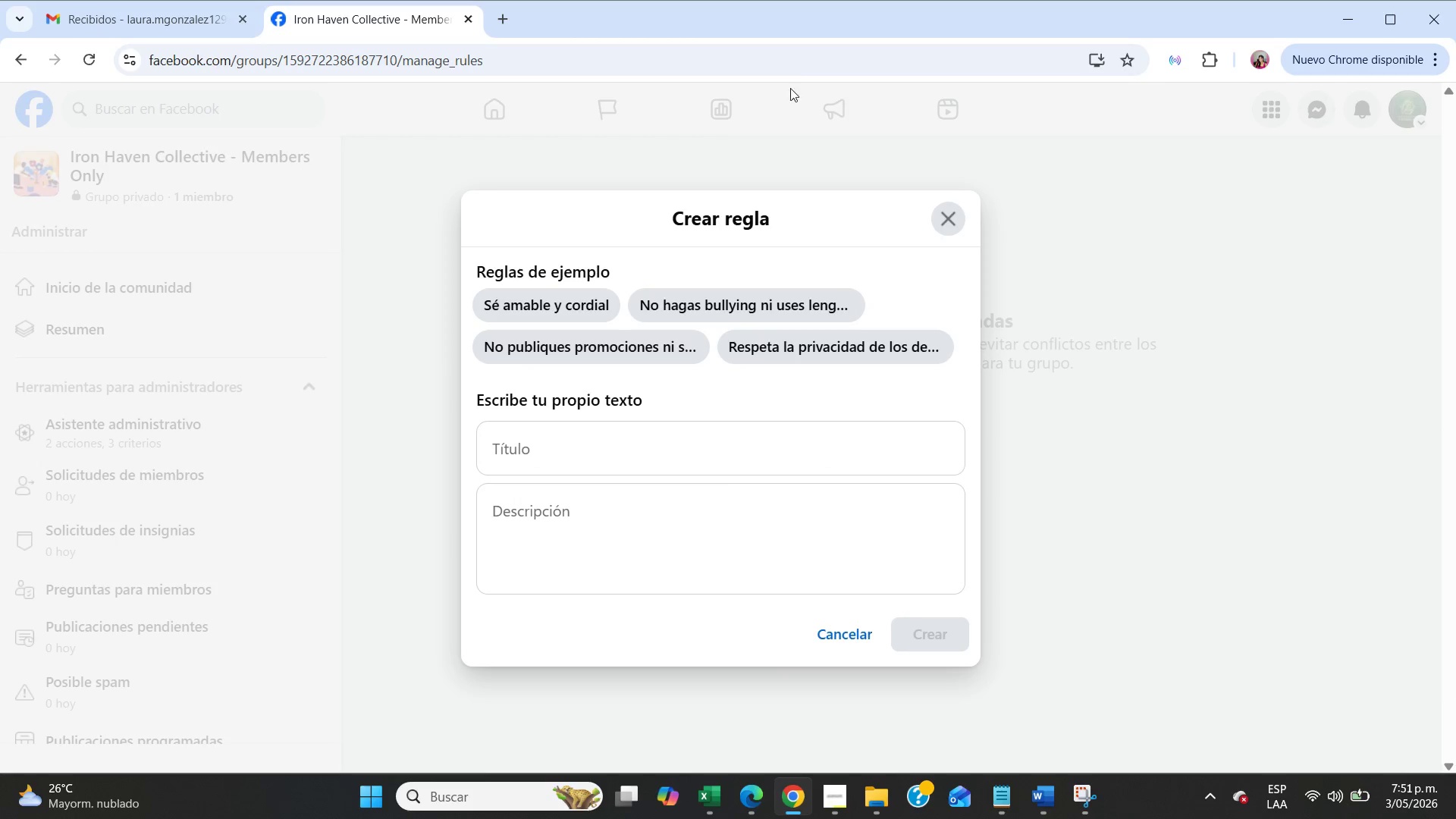 
left_click([941, 212])
 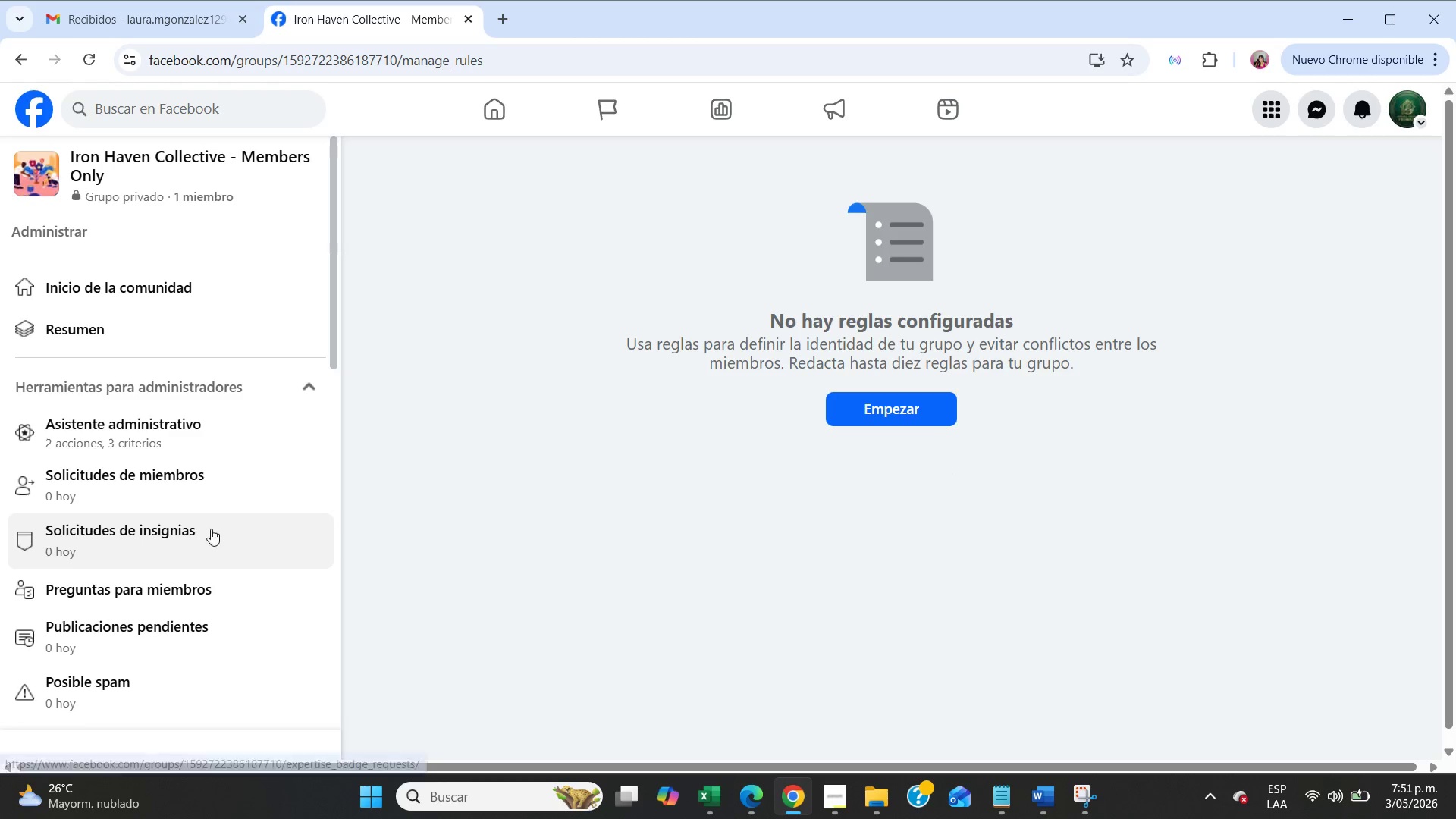 
scroll: coordinate [200, 534], scroll_direction: down, amount: 4.0
 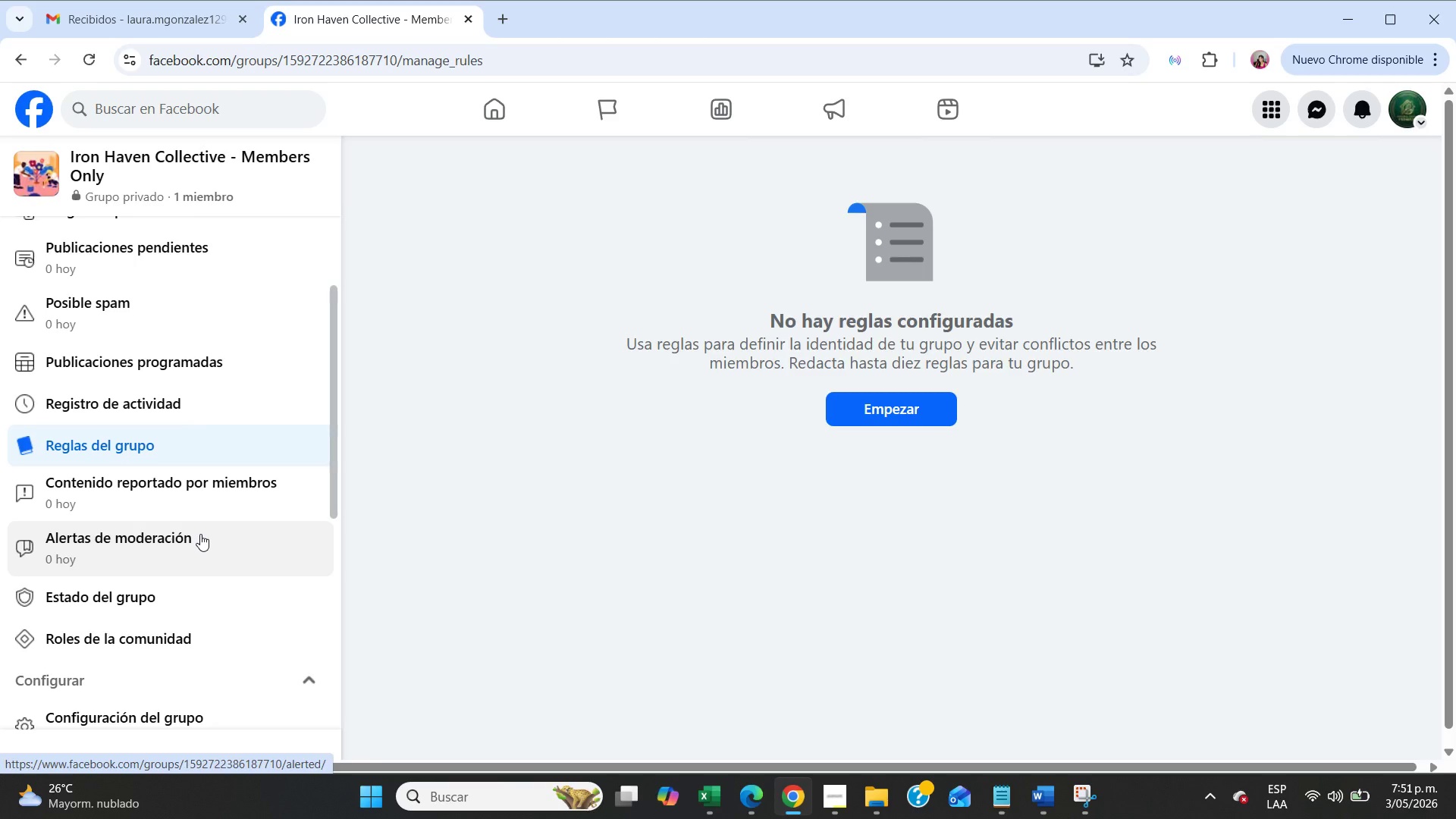 
wait(11.14)
 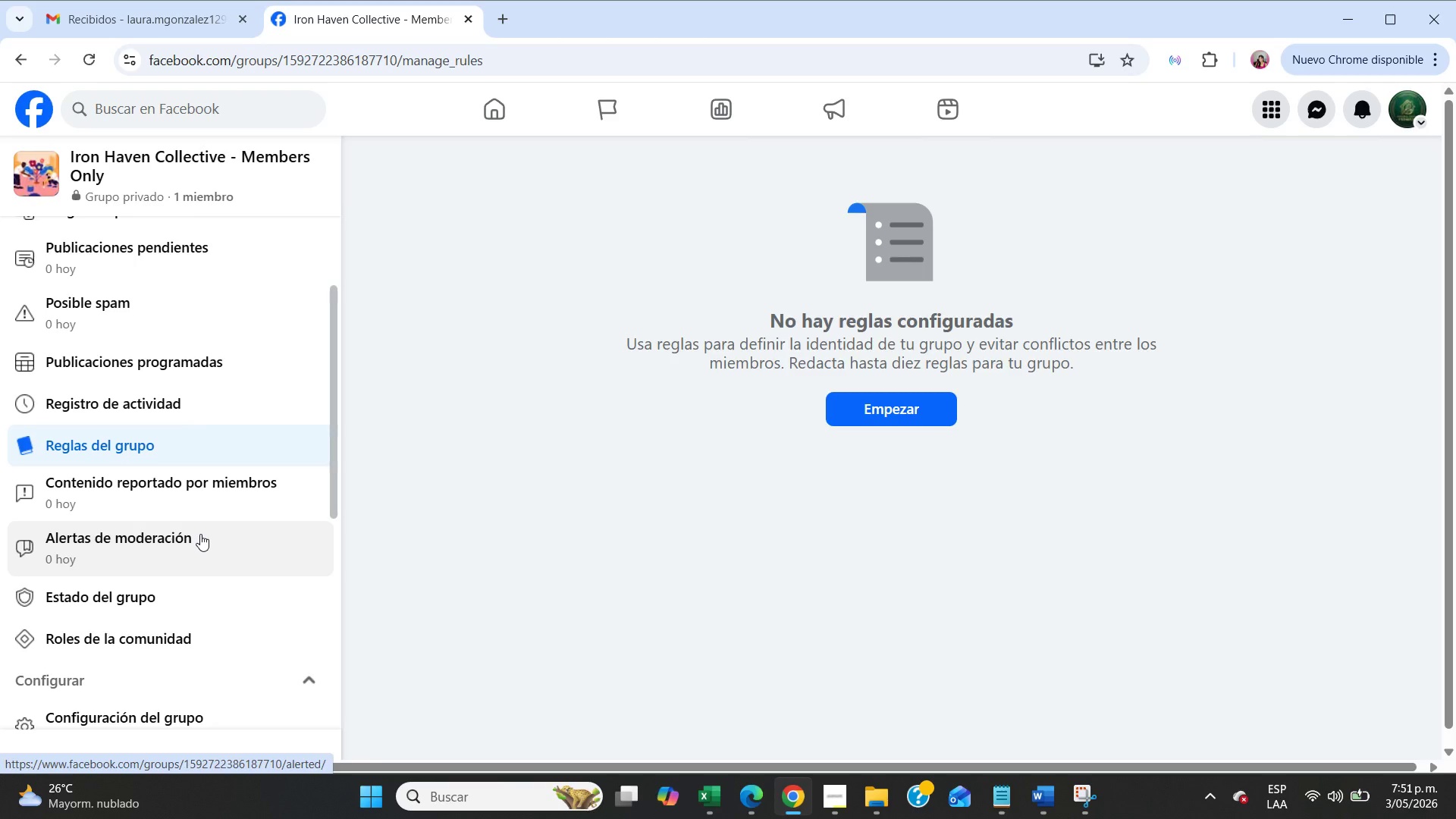 
scroll: coordinate [200, 534], scroll_direction: up, amount: 1.0
 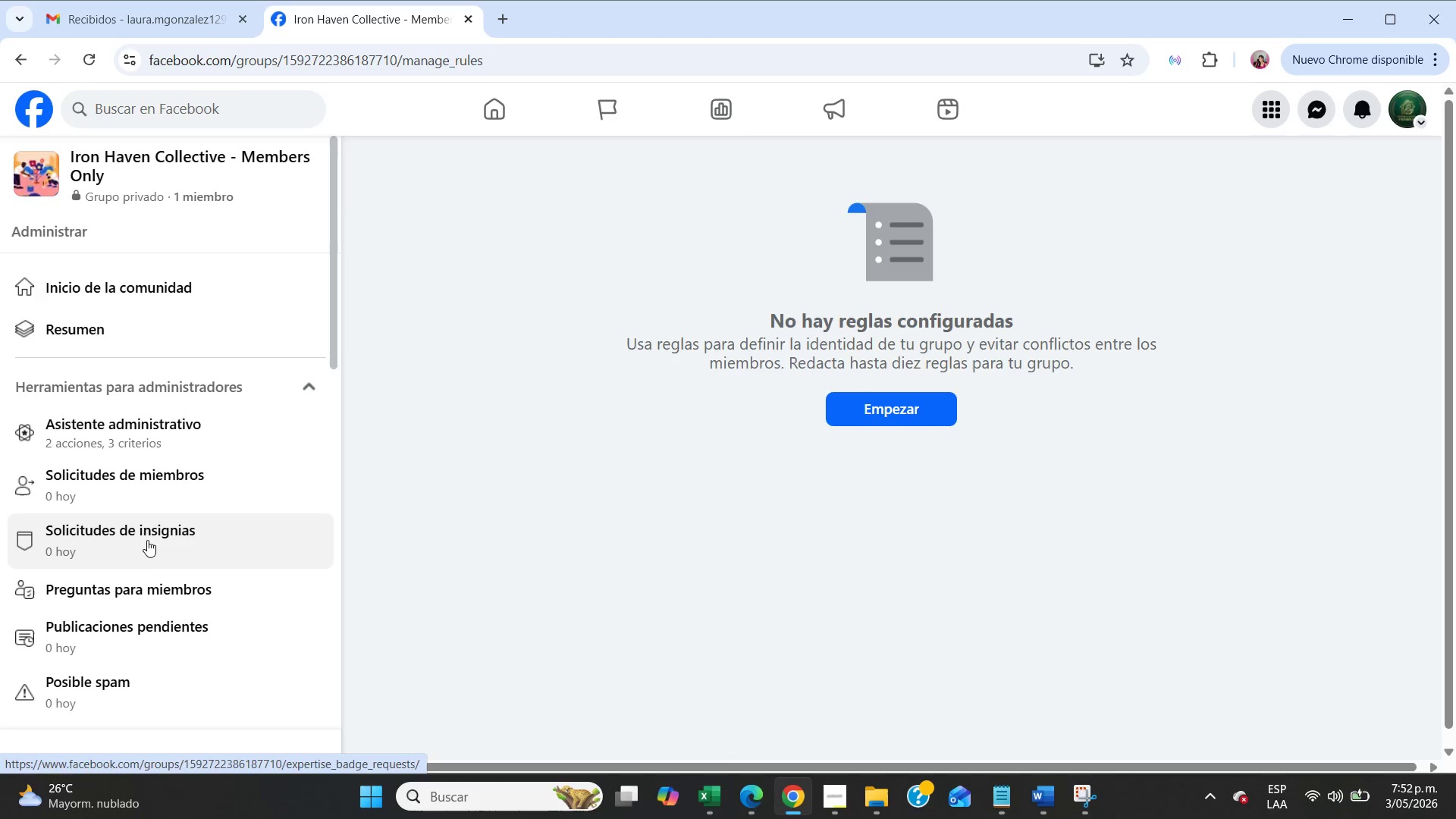 
left_click([127, 423])
 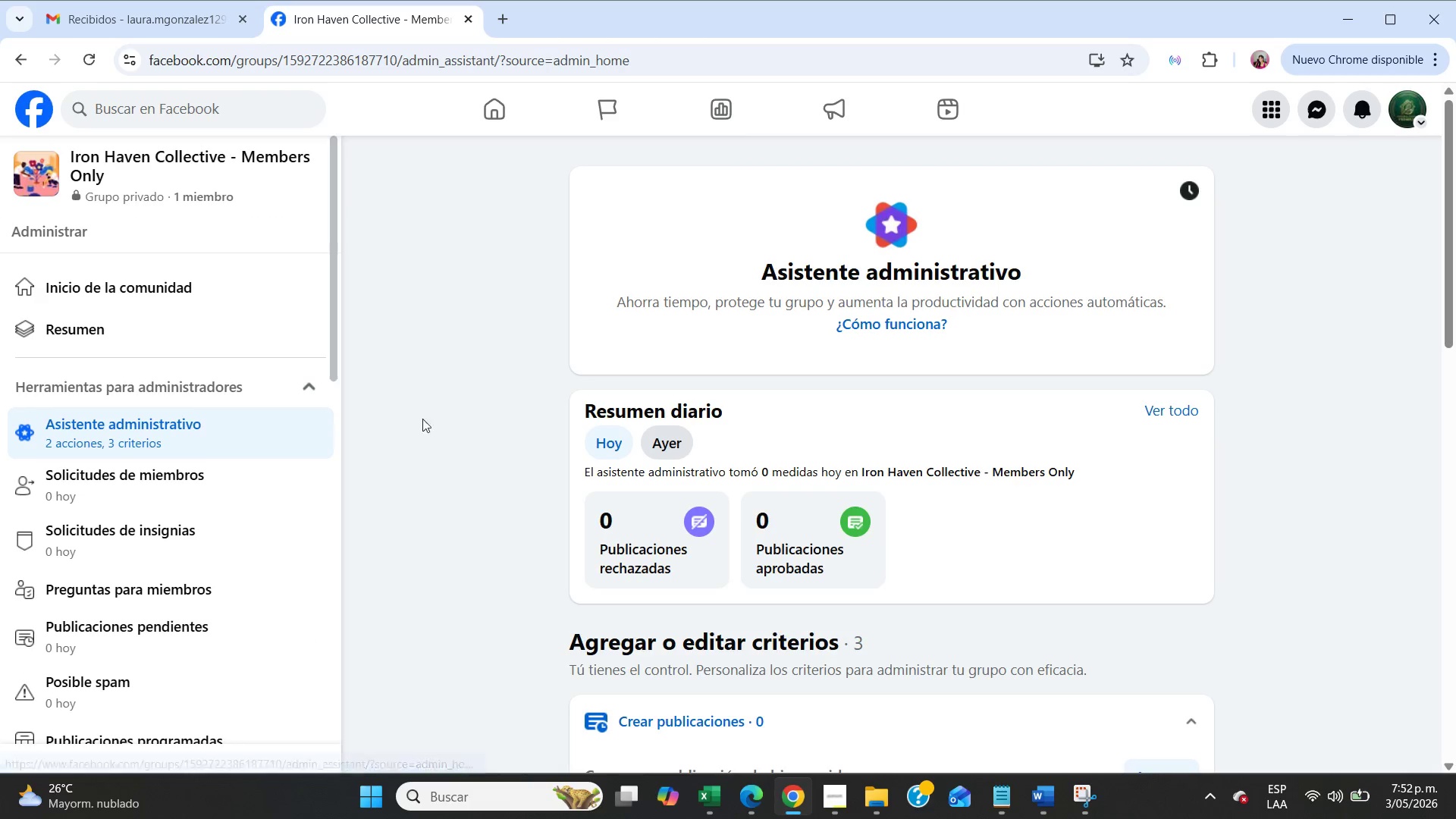 
scroll: coordinate [556, 431], scroll_direction: down, amount: 6.0
 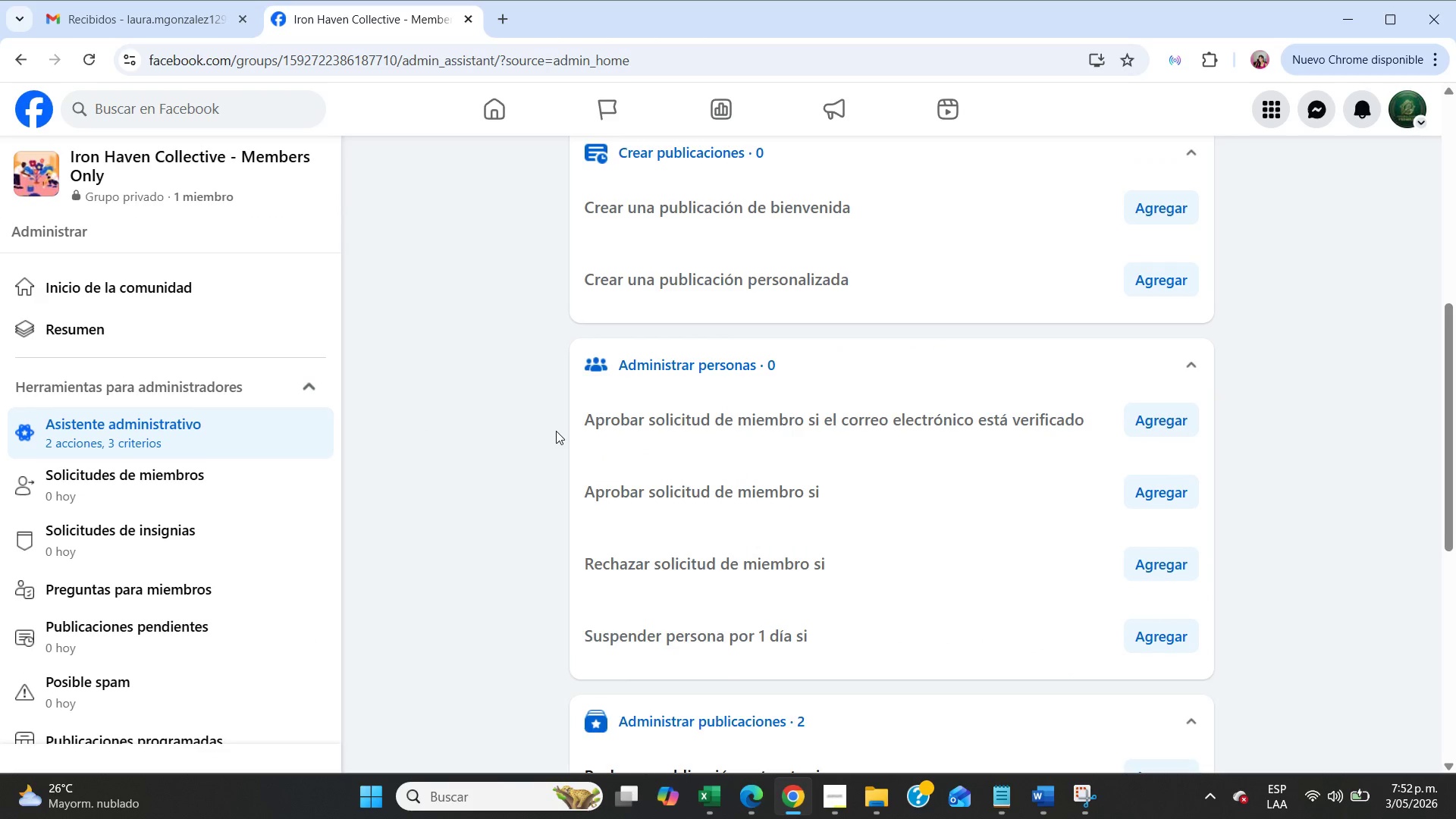 
scroll: coordinate [556, 431], scroll_direction: up, amount: 1.0
 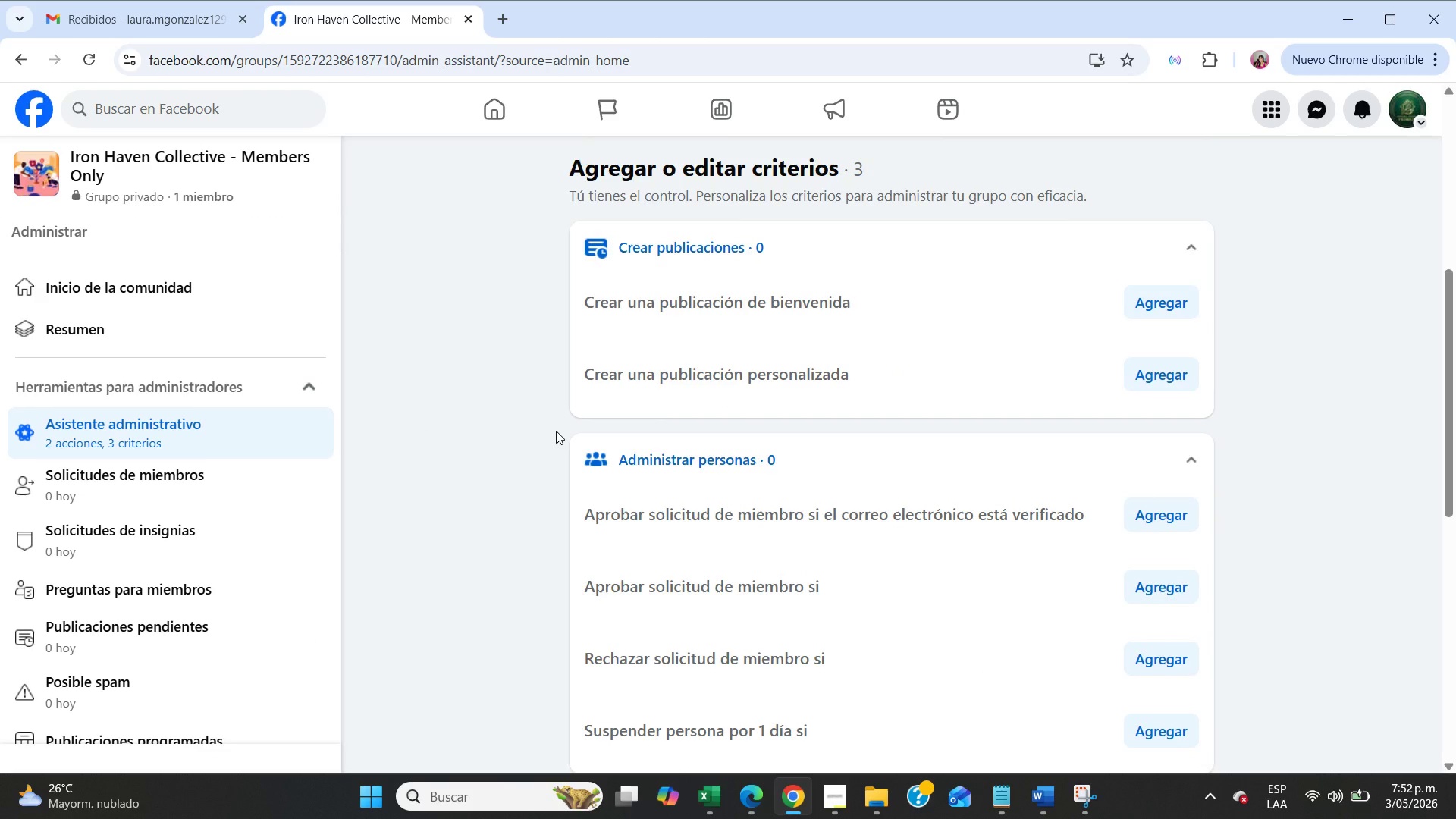 
wait(24.58)
 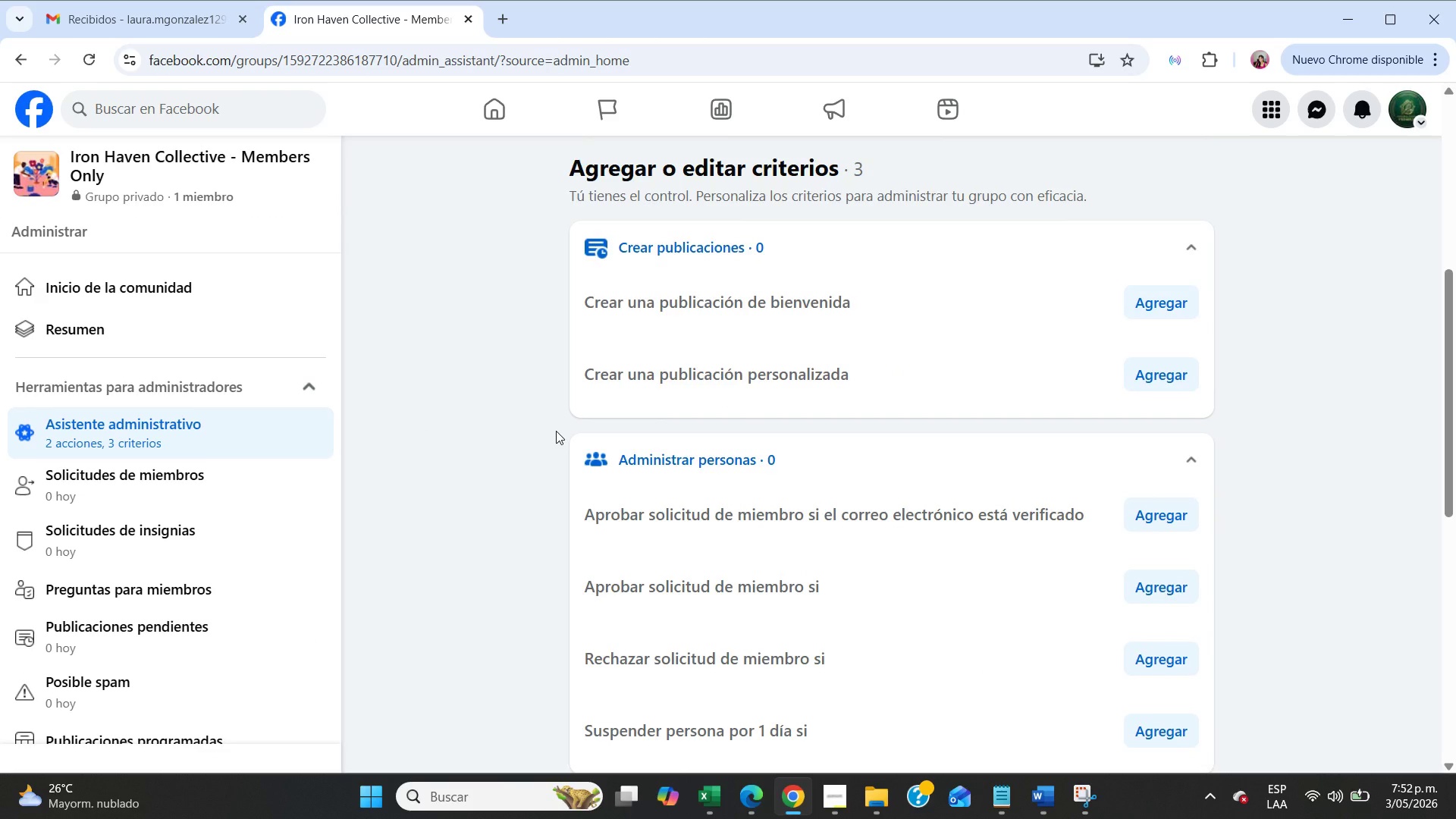 
scroll: coordinate [556, 431], scroll_direction: down, amount: 4.0
 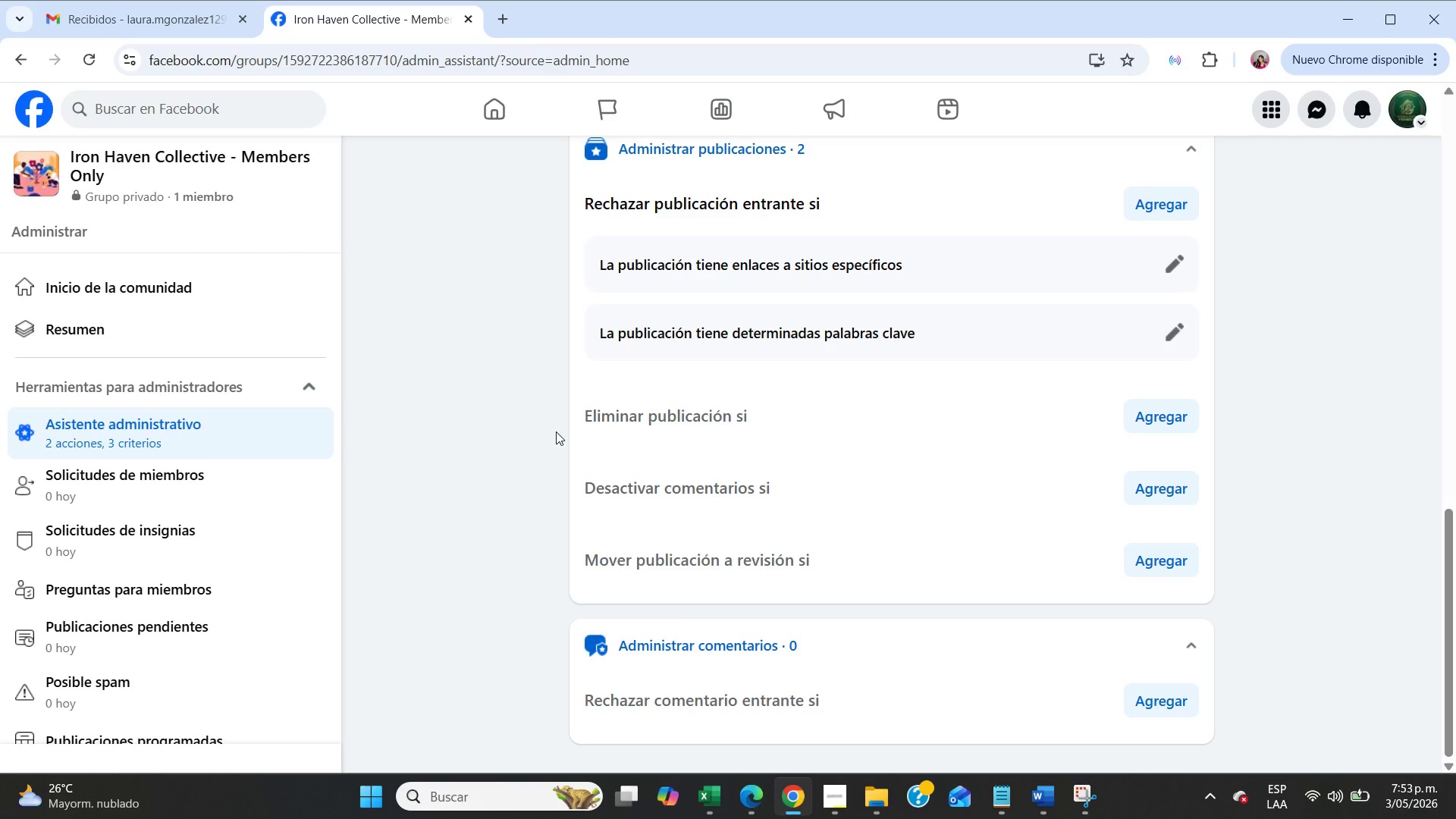 
wait(56.86)
 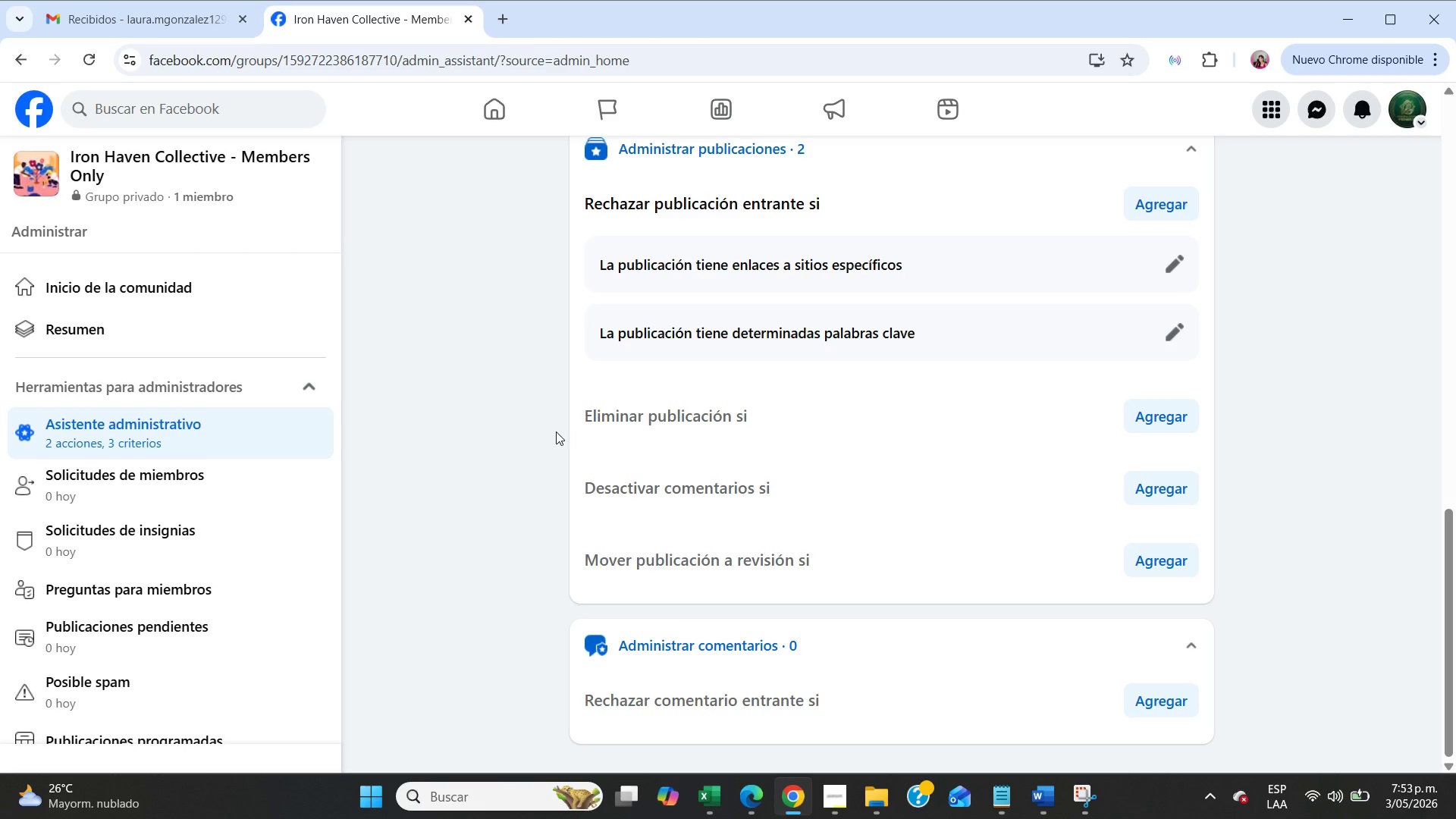 
scroll: coordinate [125, 416], scroll_direction: down, amount: 5.0
 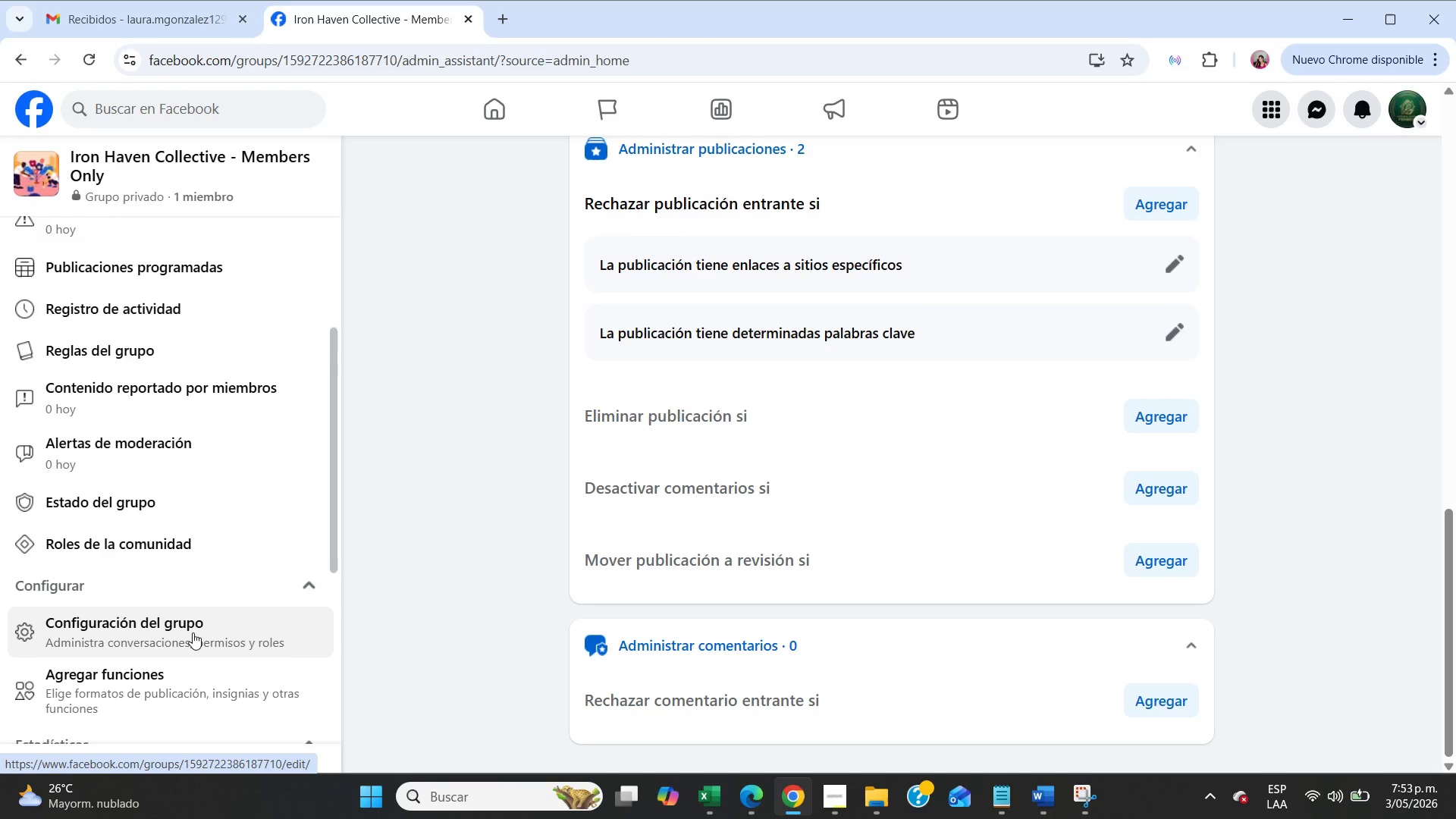 
left_click([193, 634])
 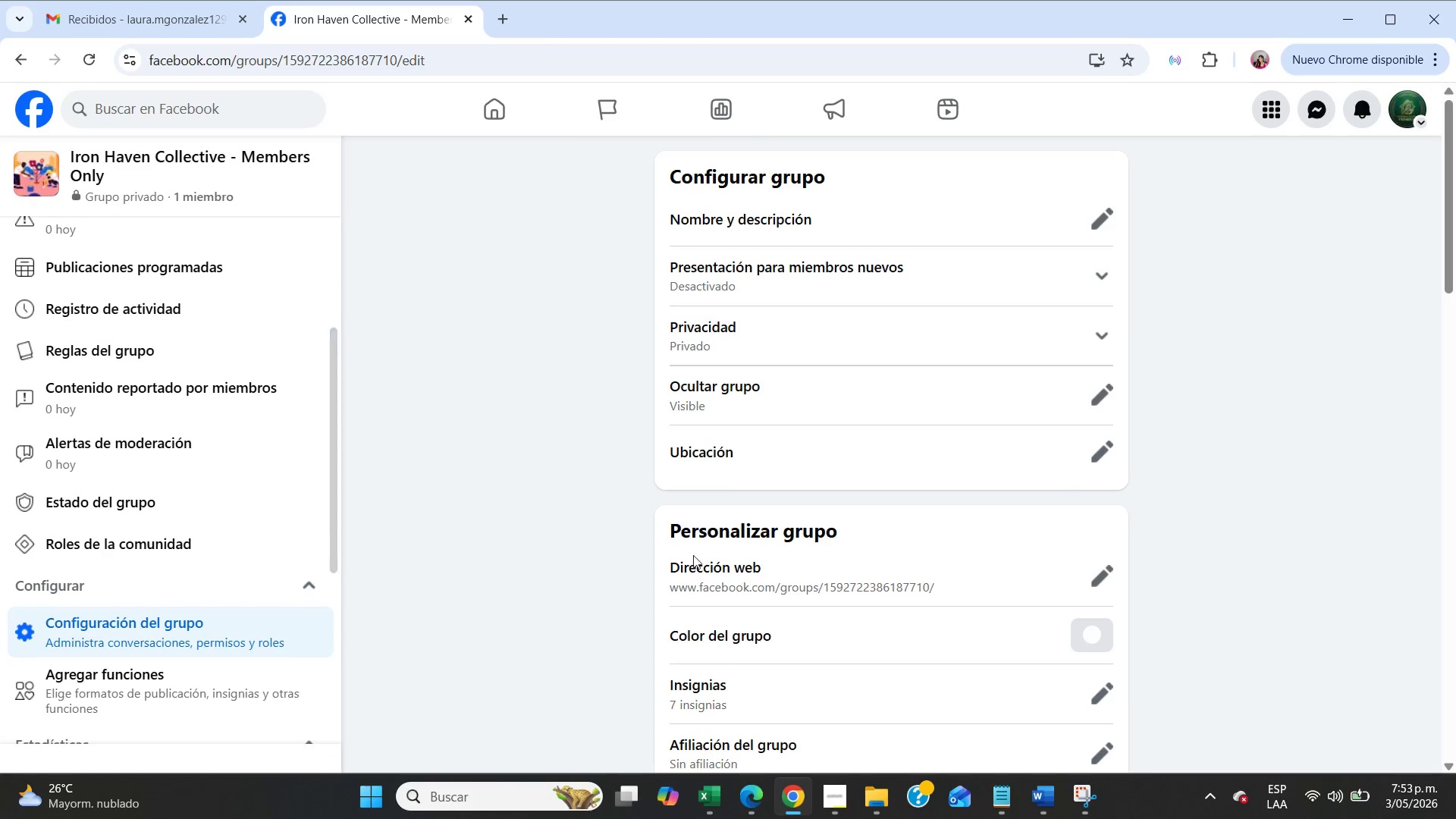 
scroll: coordinate [848, 538], scroll_direction: down, amount: 4.0
 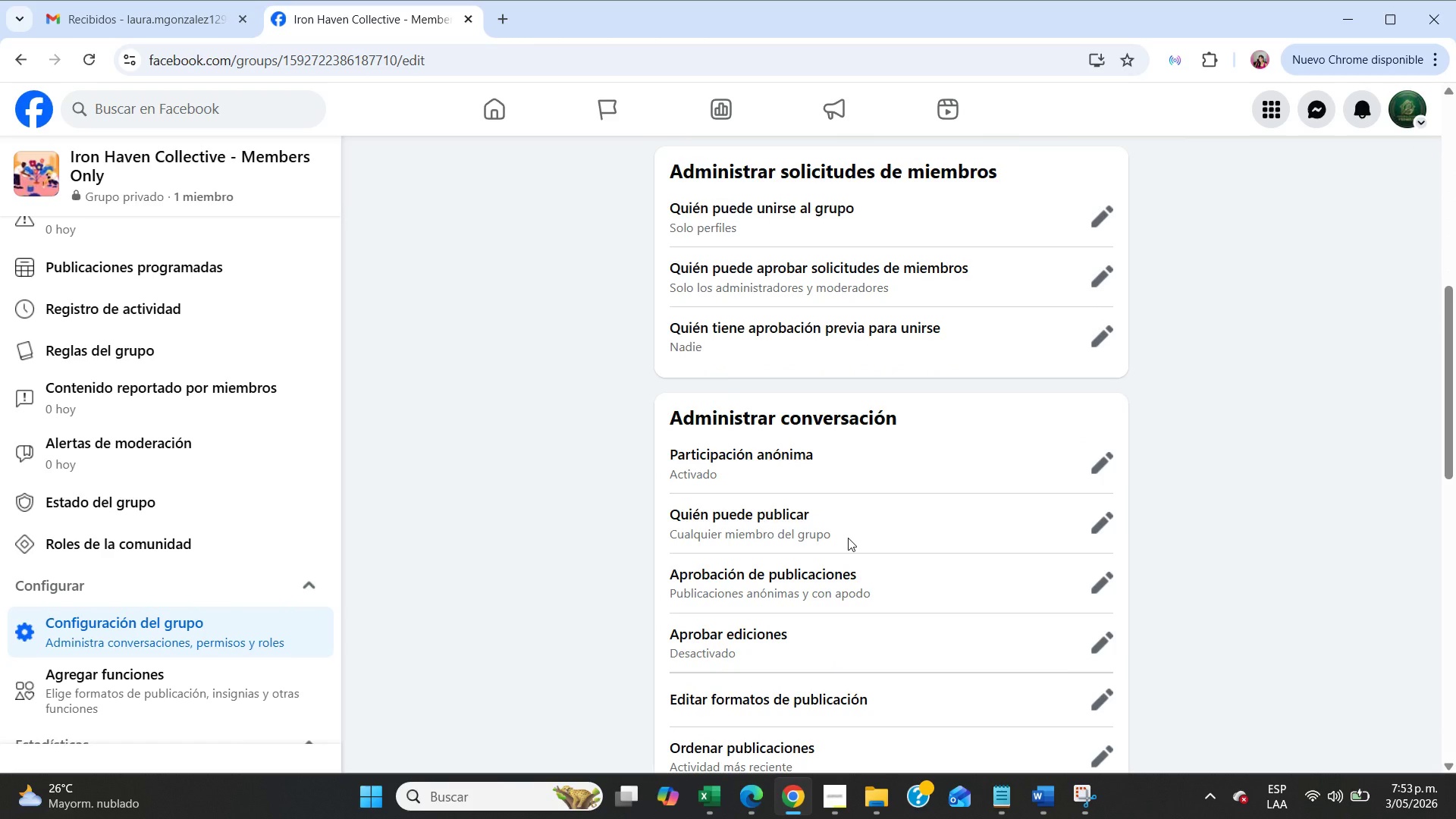 
wait(7.7)
 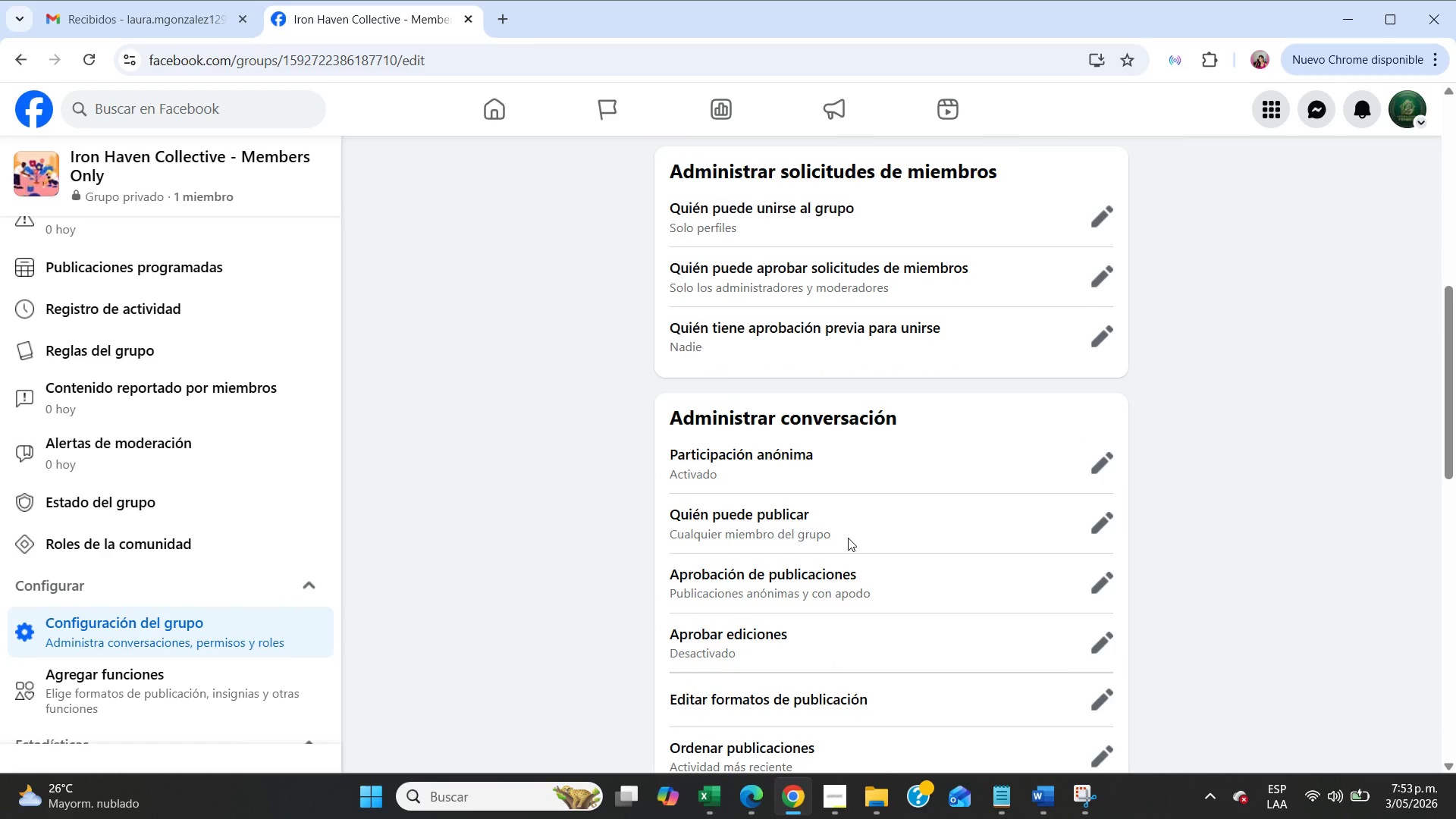 
left_click([1099, 586])
 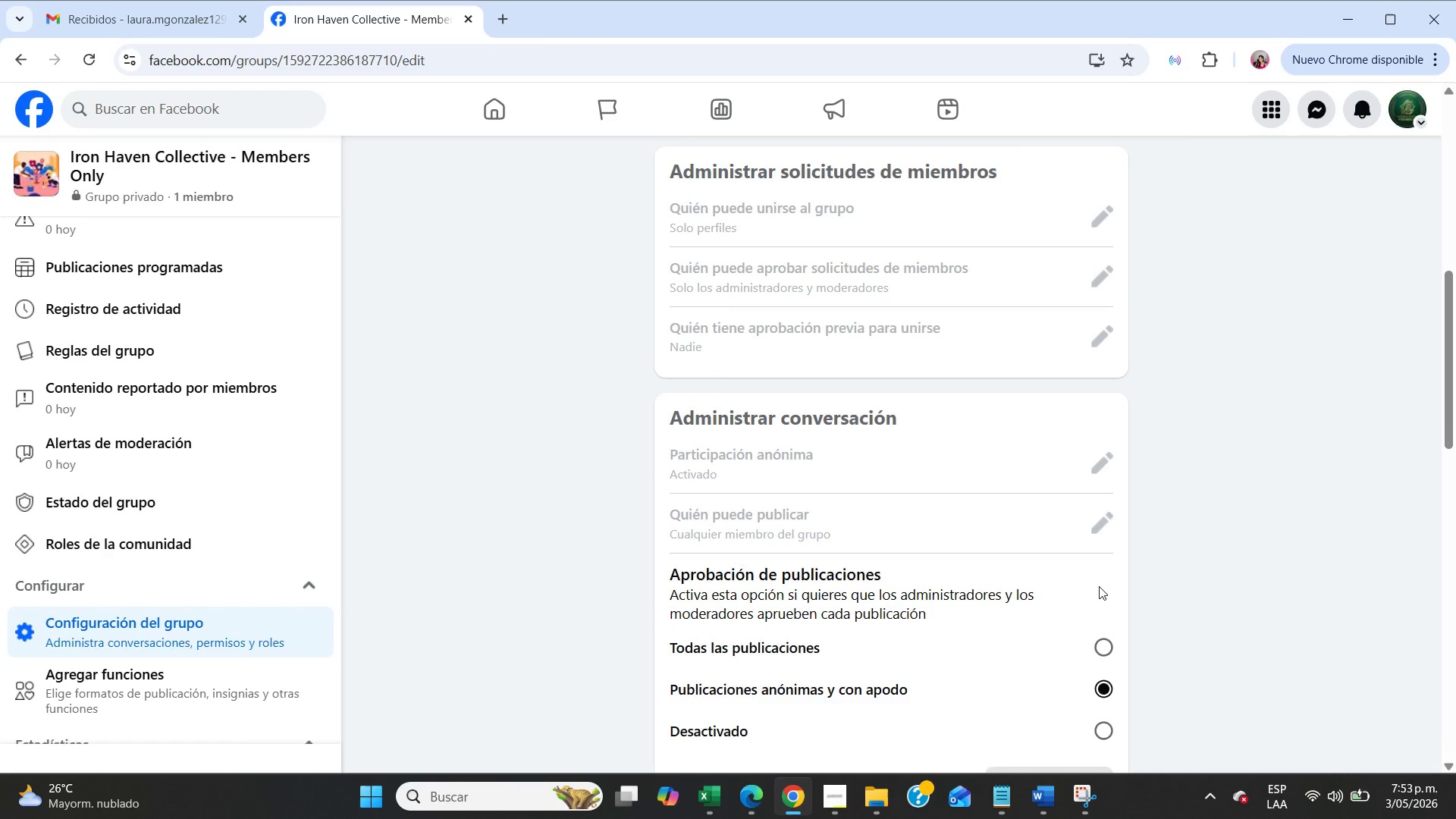 
scroll: coordinate [1099, 586], scroll_direction: down, amount: 2.0
 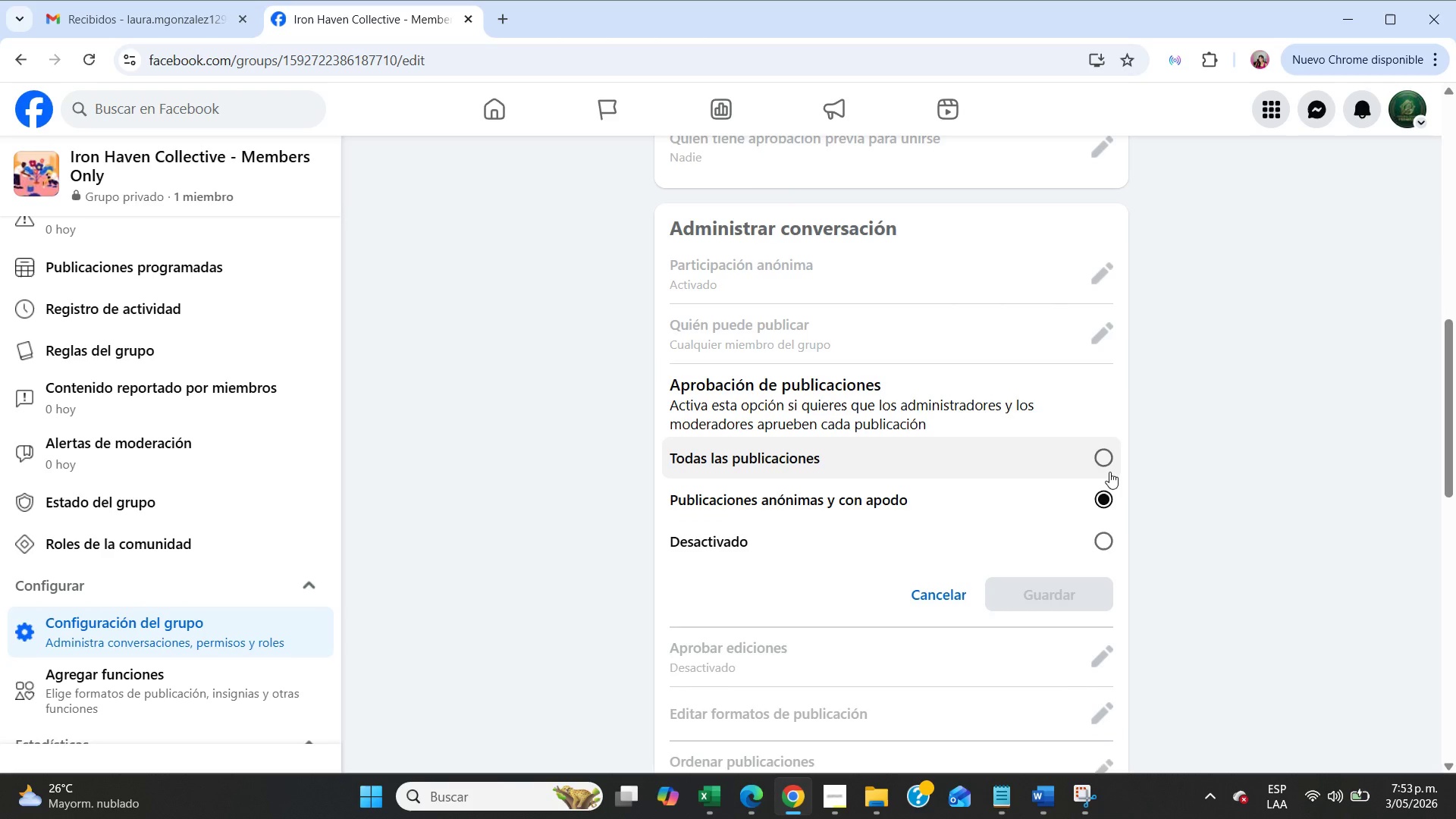 
left_click([1109, 452])
 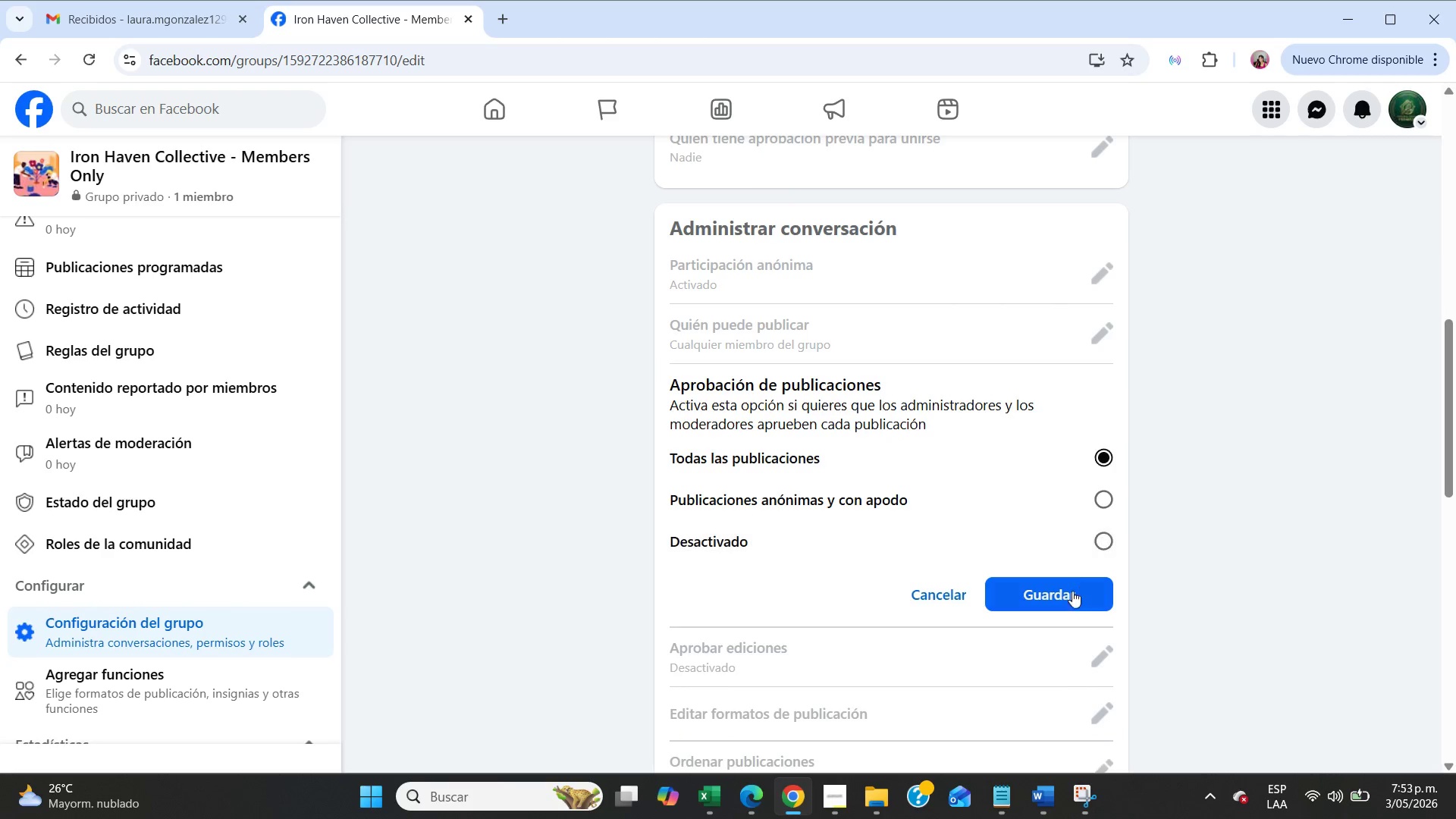 
left_click([1065, 599])
 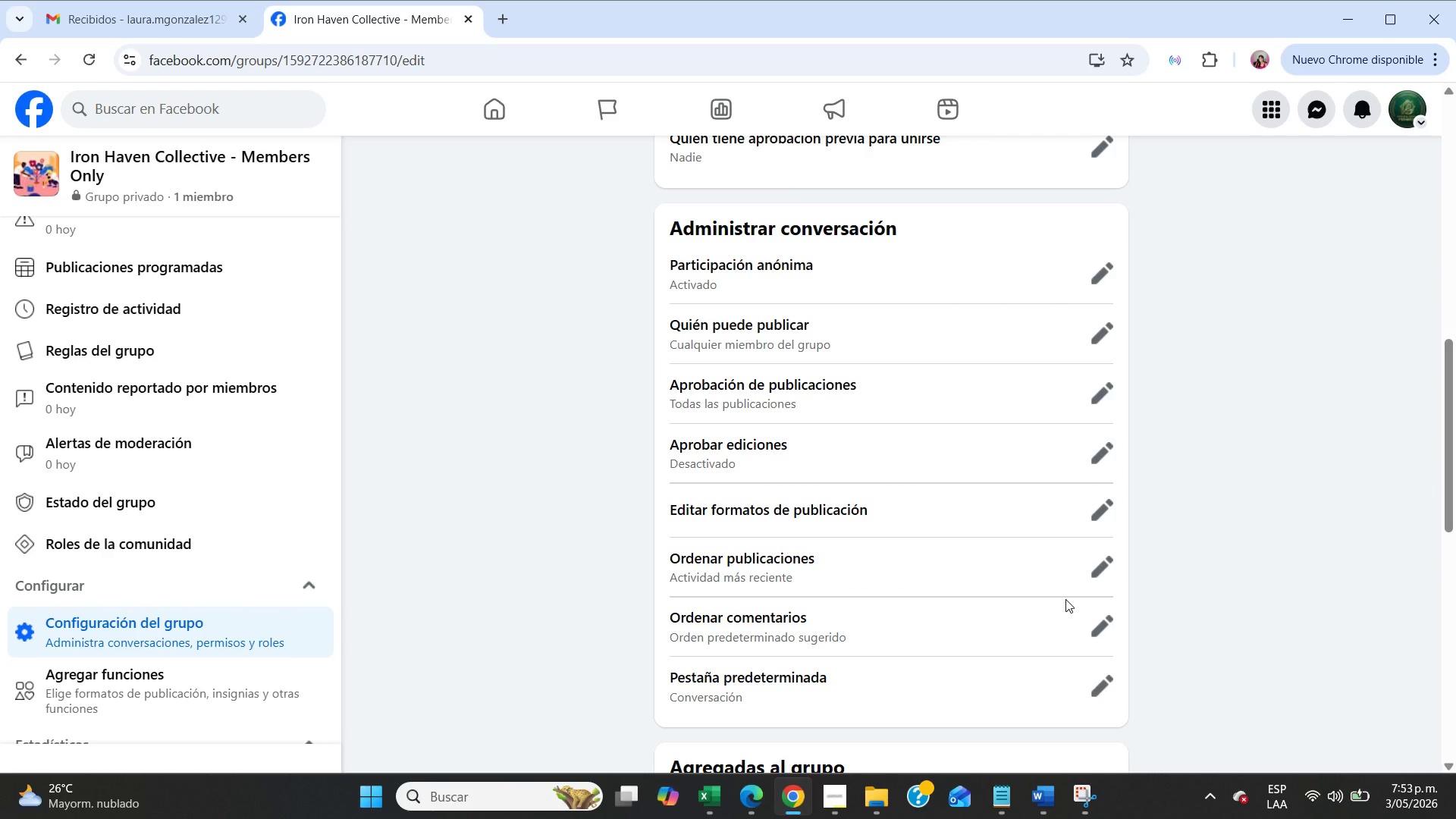 
wait(6.59)
 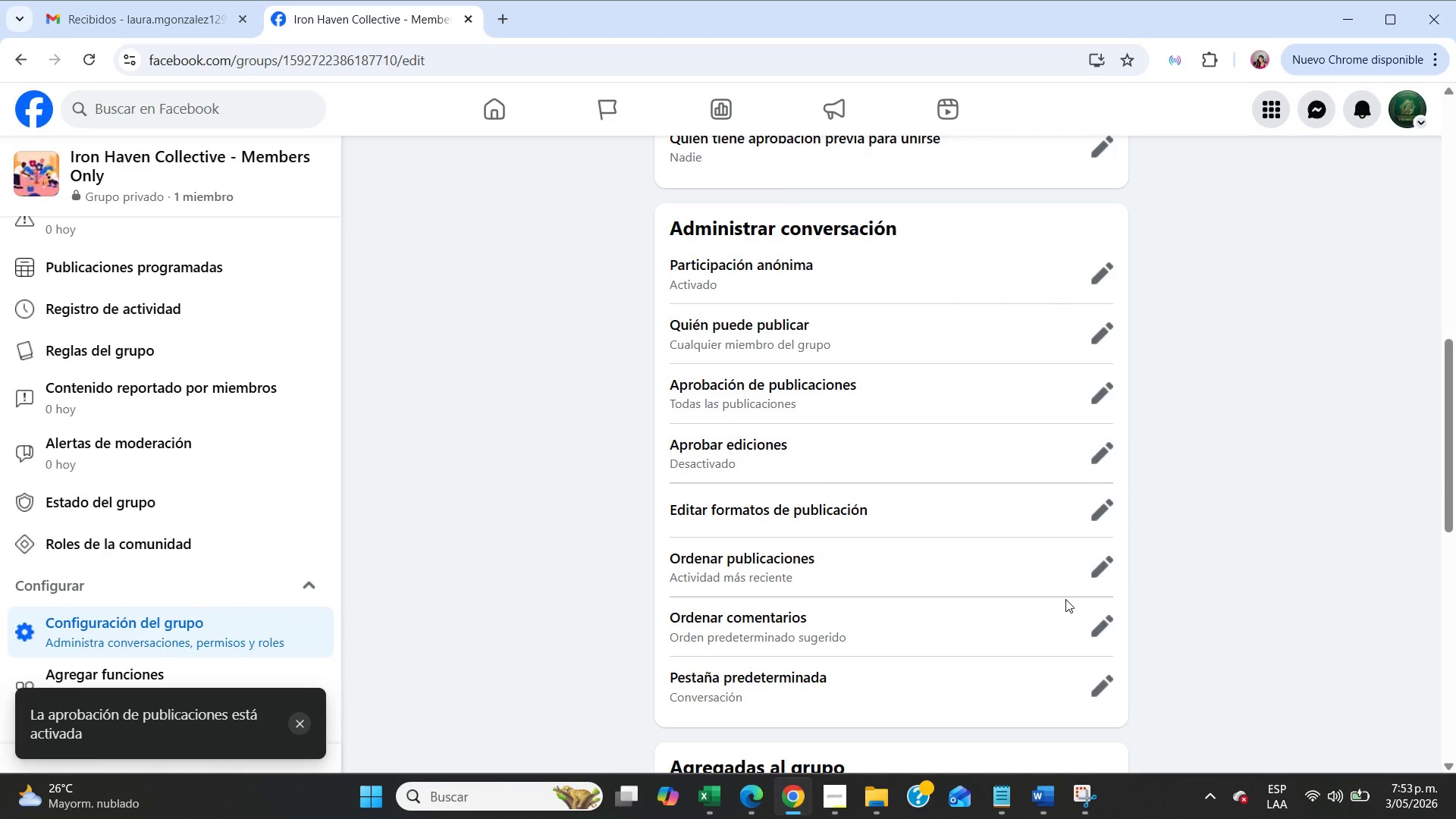 
scroll: coordinate [1065, 599], scroll_direction: down, amount: 3.0
 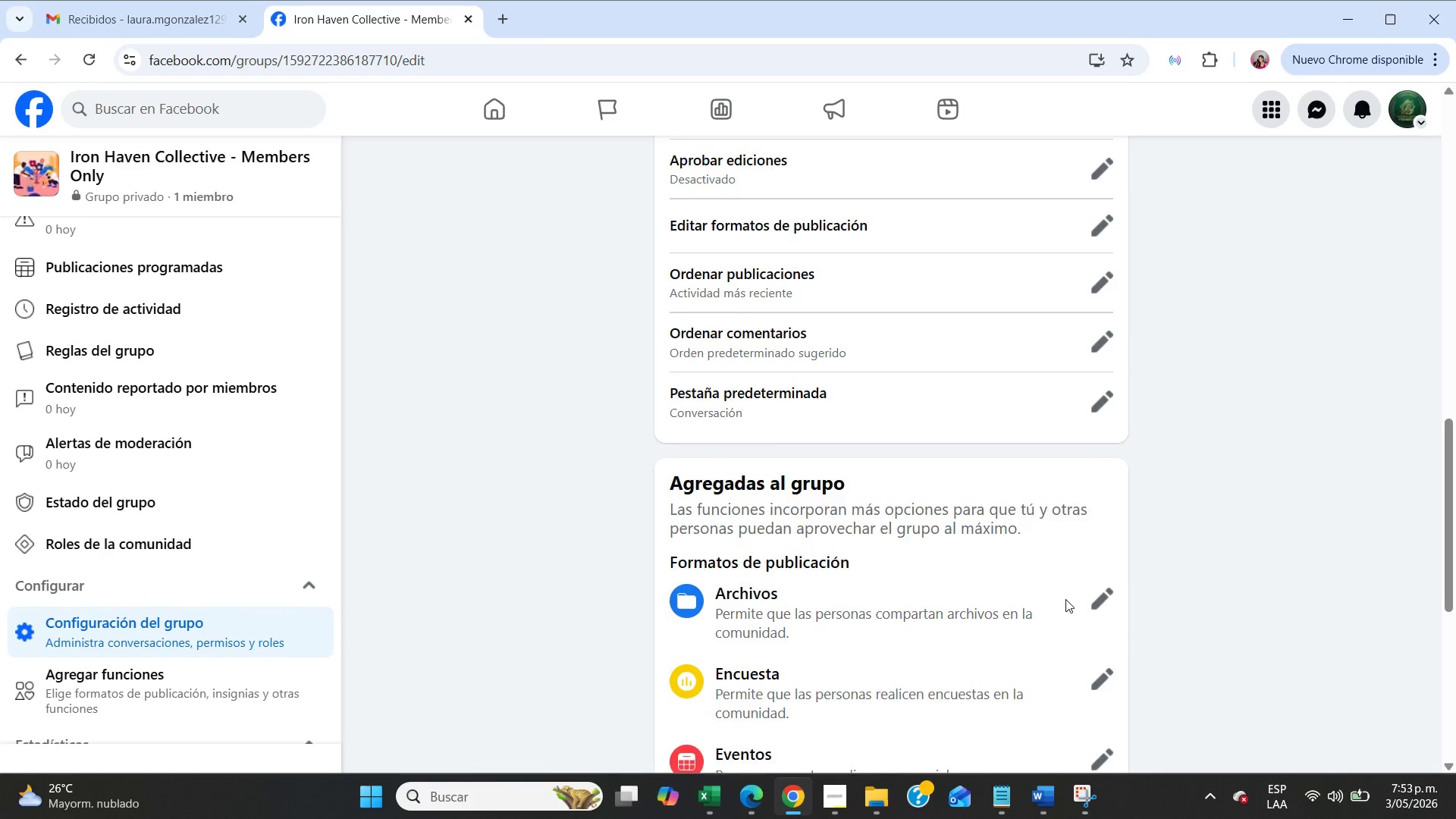 
scroll: coordinate [1065, 599], scroll_direction: up, amount: 2.0
 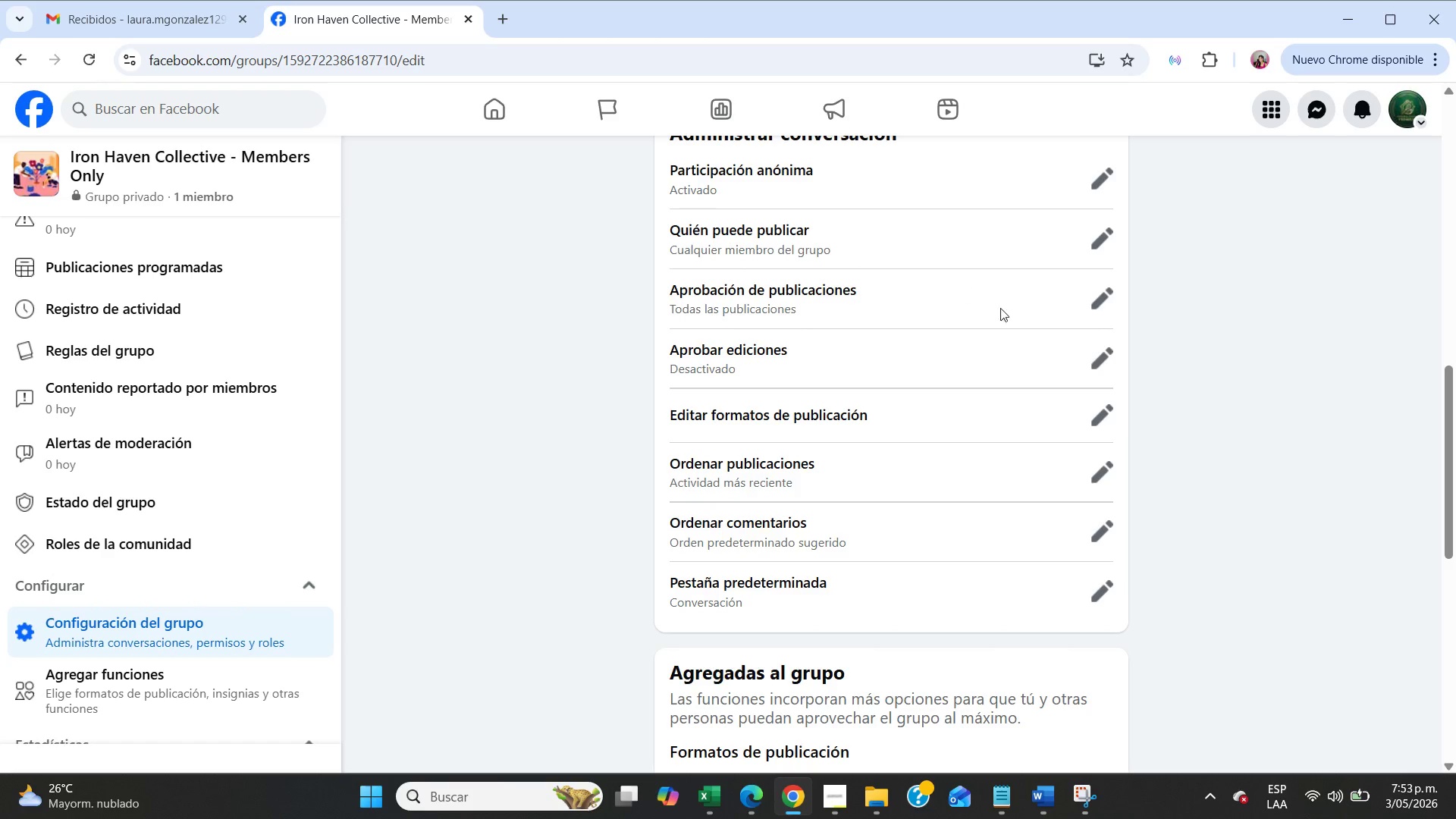 
left_click([1109, 364])
 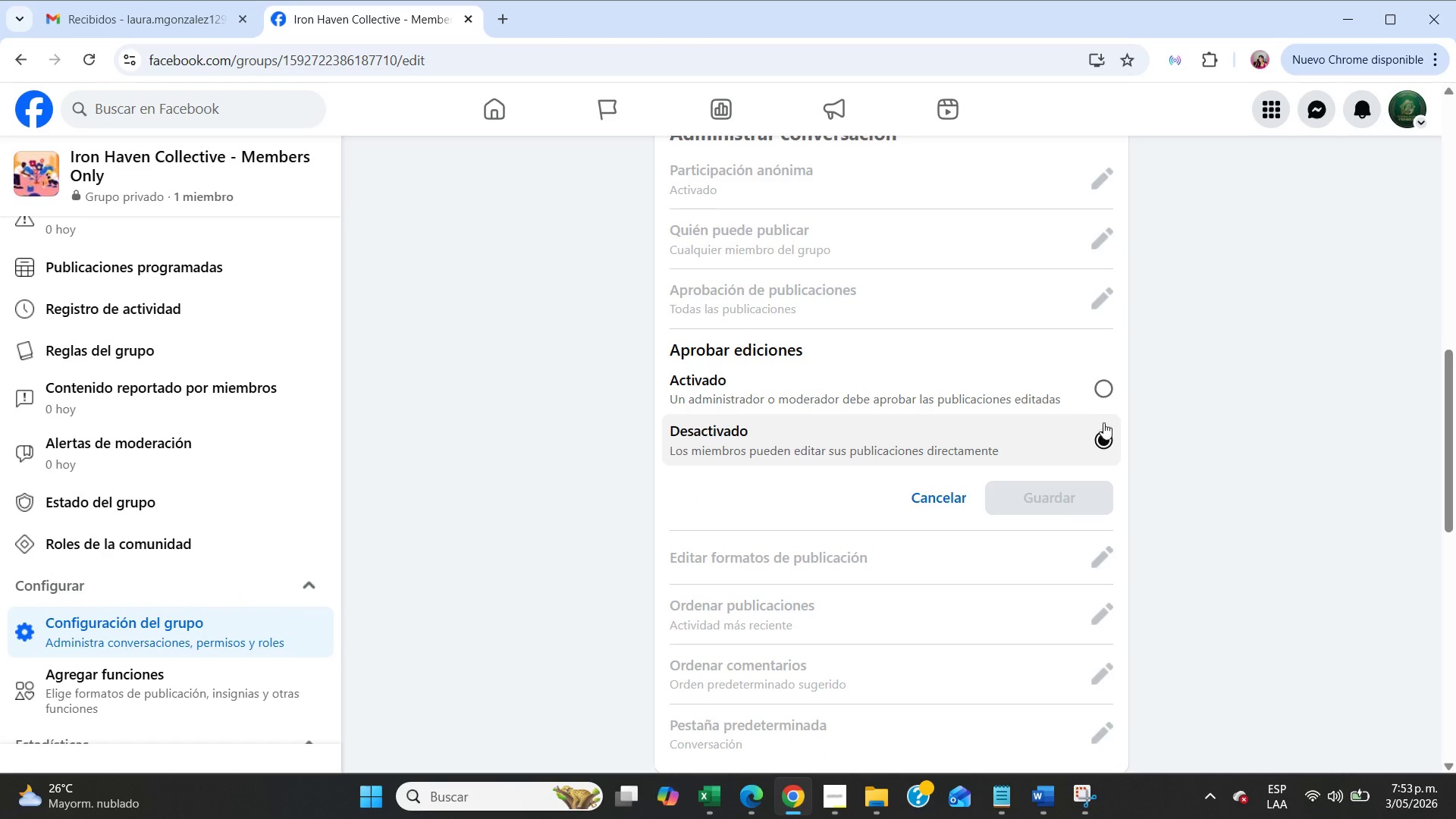 
left_click([1091, 389])
 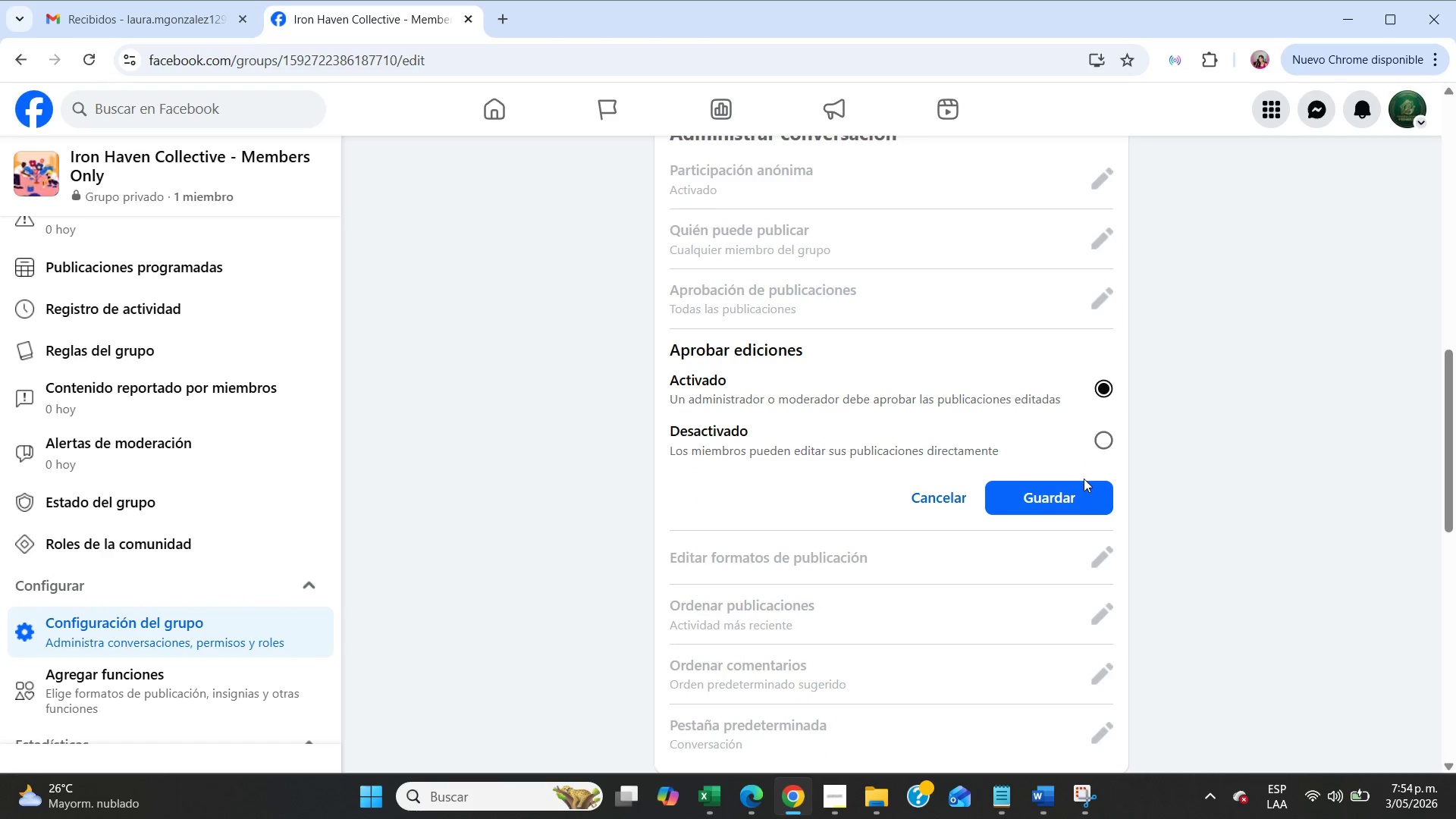 
left_click([1076, 500])
 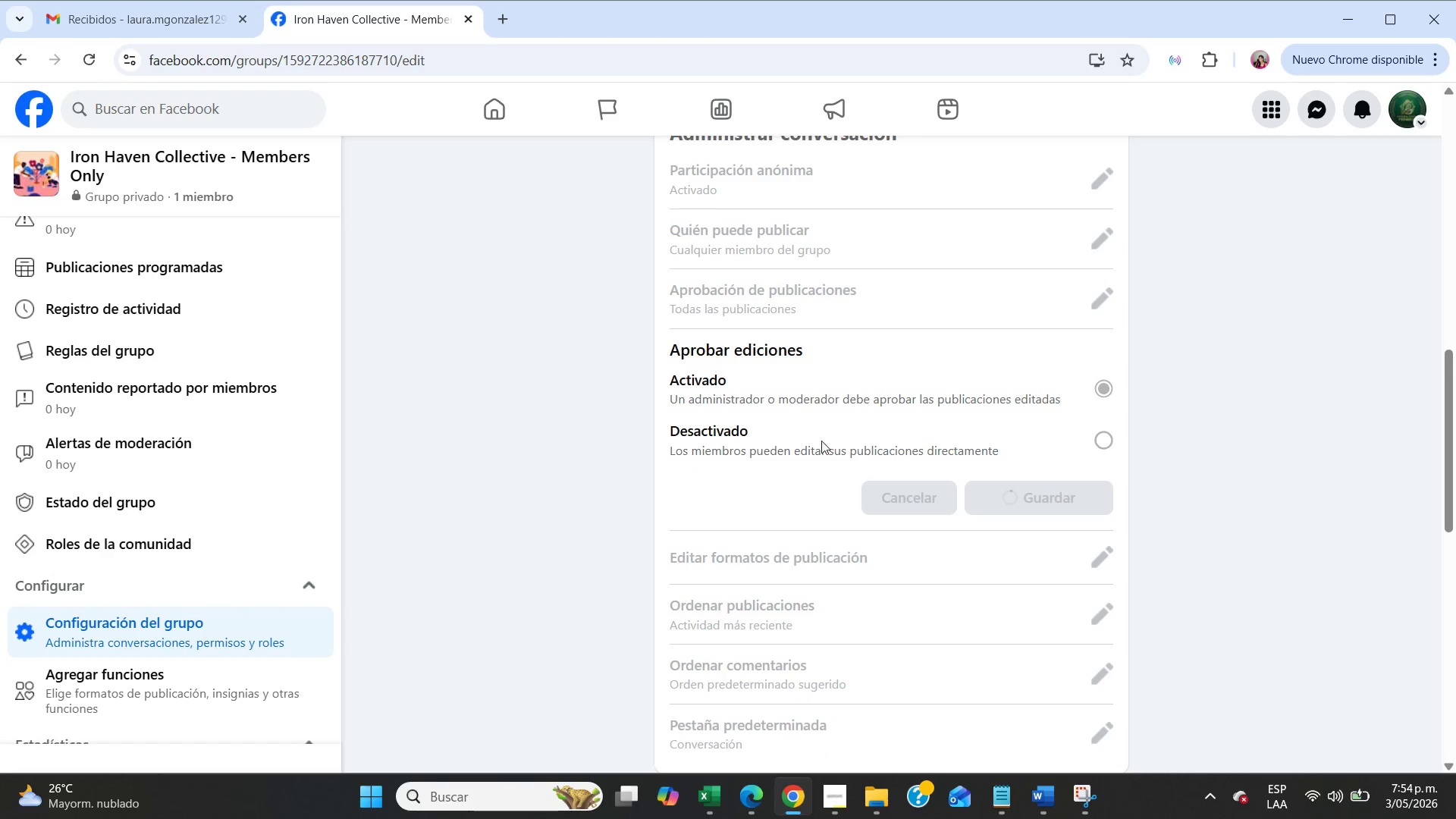 
mouse_move([745, 430])
 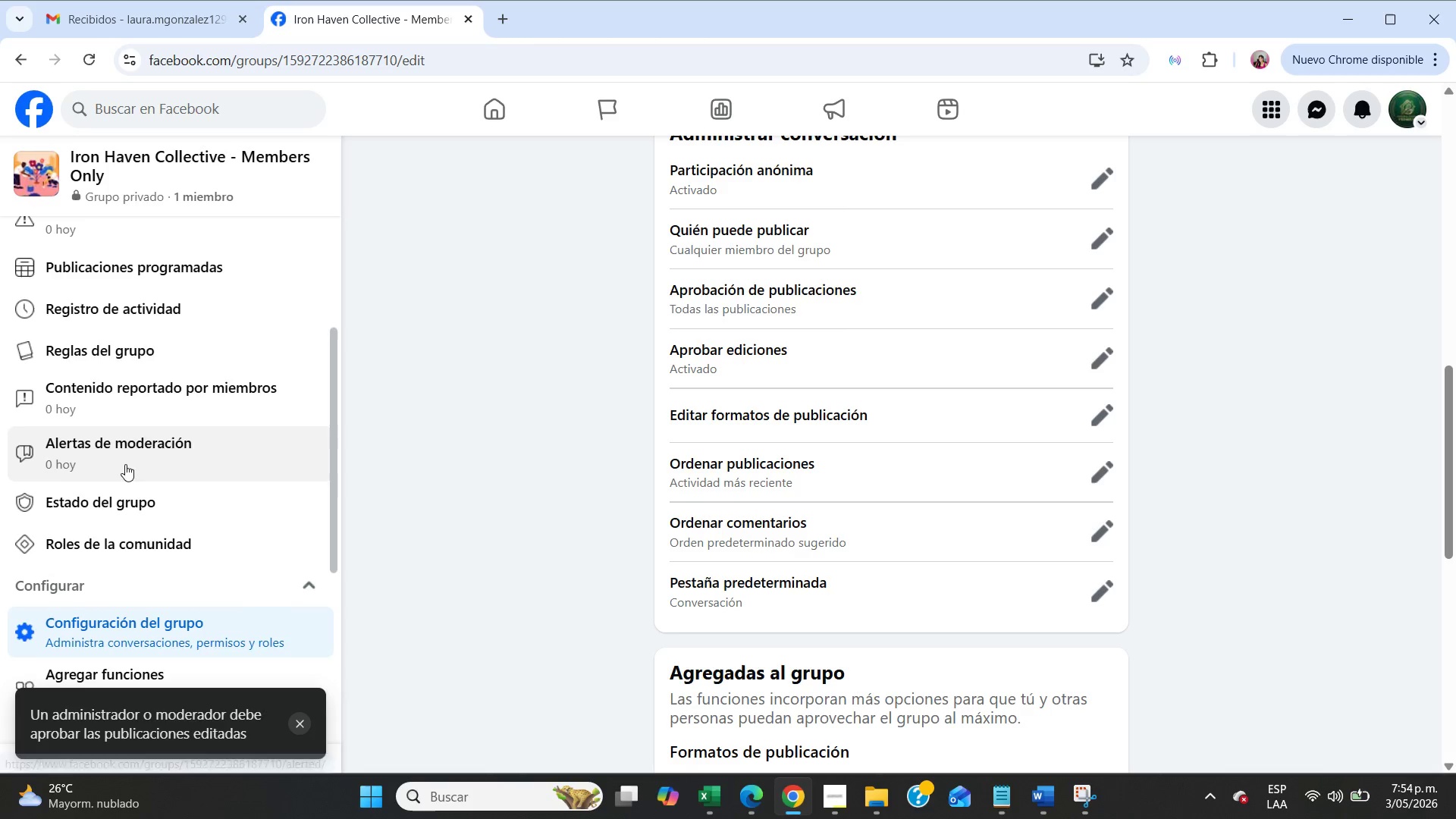 
scroll: coordinate [125, 464], scroll_direction: down, amount: 1.0
 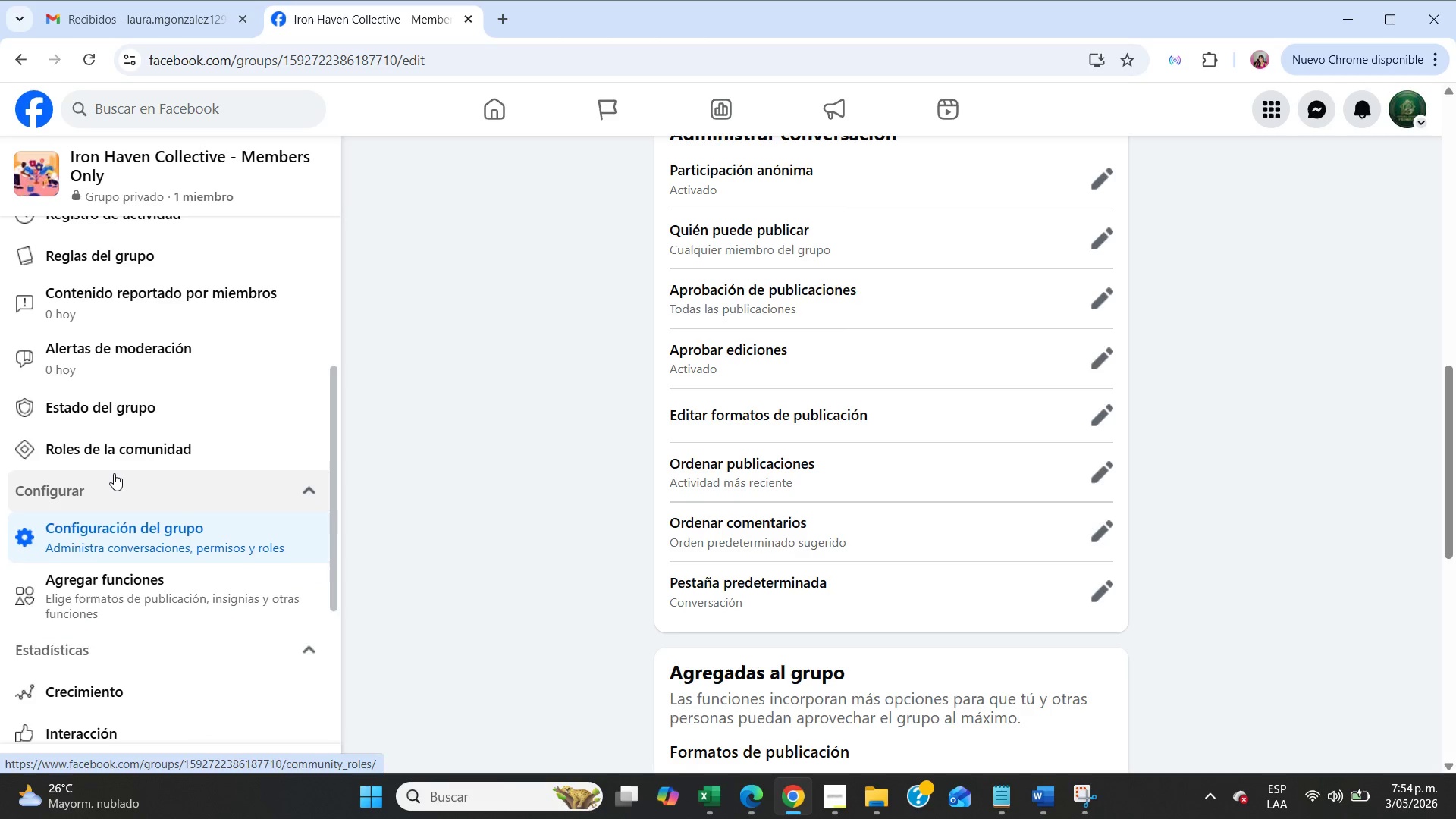 
scroll: coordinate [115, 512], scroll_direction: up, amount: 5.0
 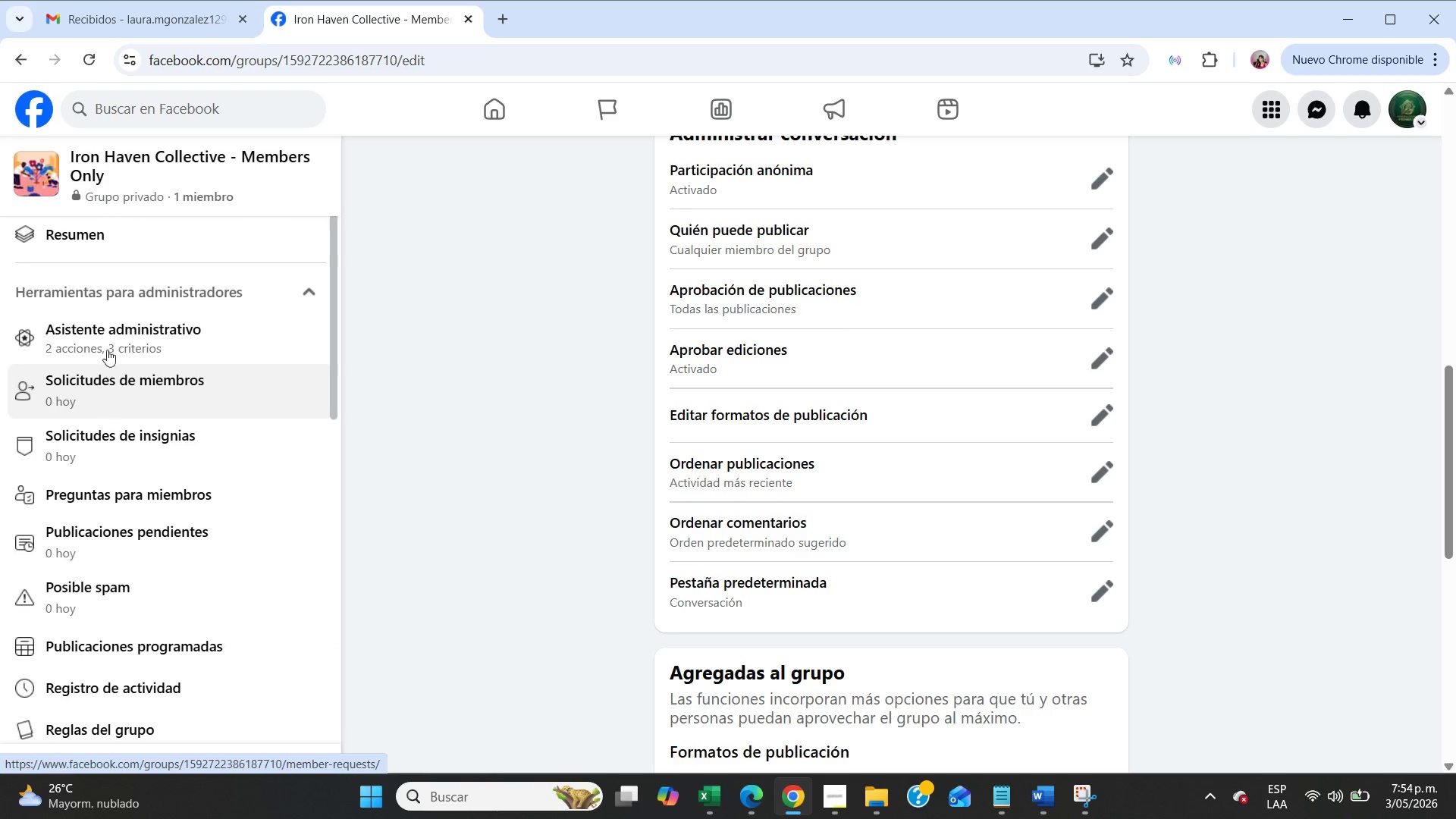 
left_click([109, 345])
 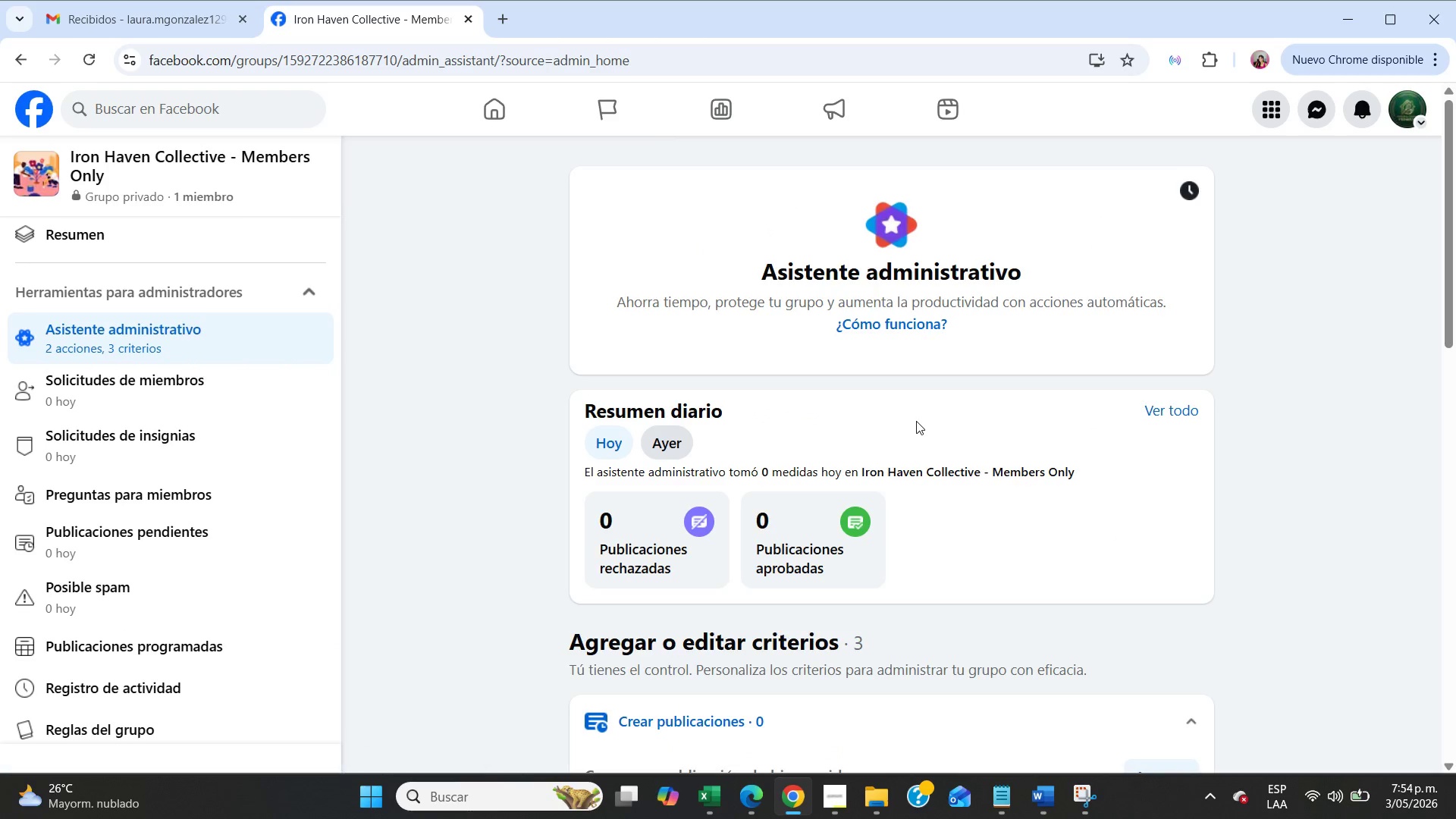 
scroll: coordinate [20, 620], scroll_direction: down, amount: 15.0
 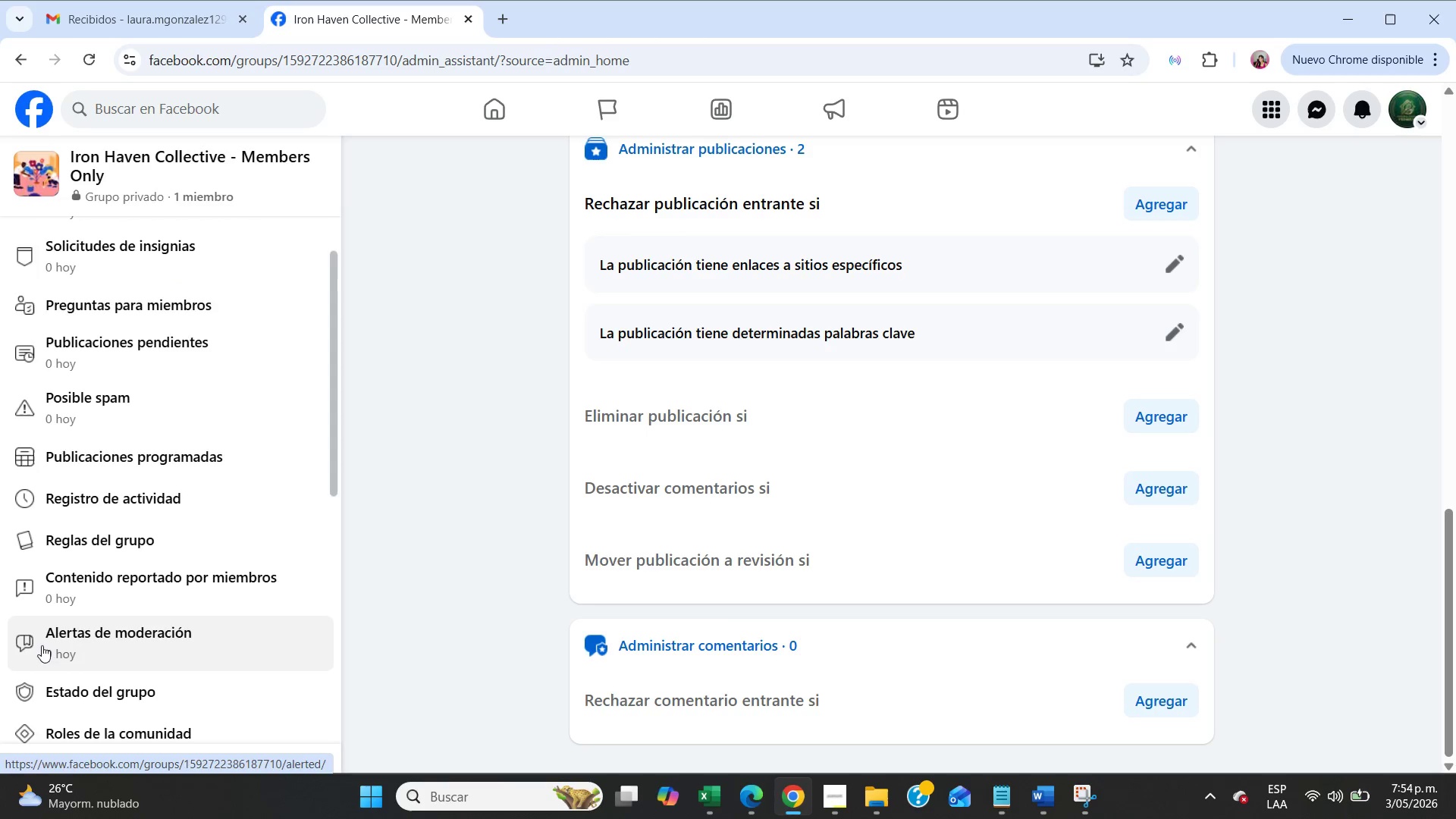 
scroll: coordinate [42, 645], scroll_direction: down, amount: 1.0
 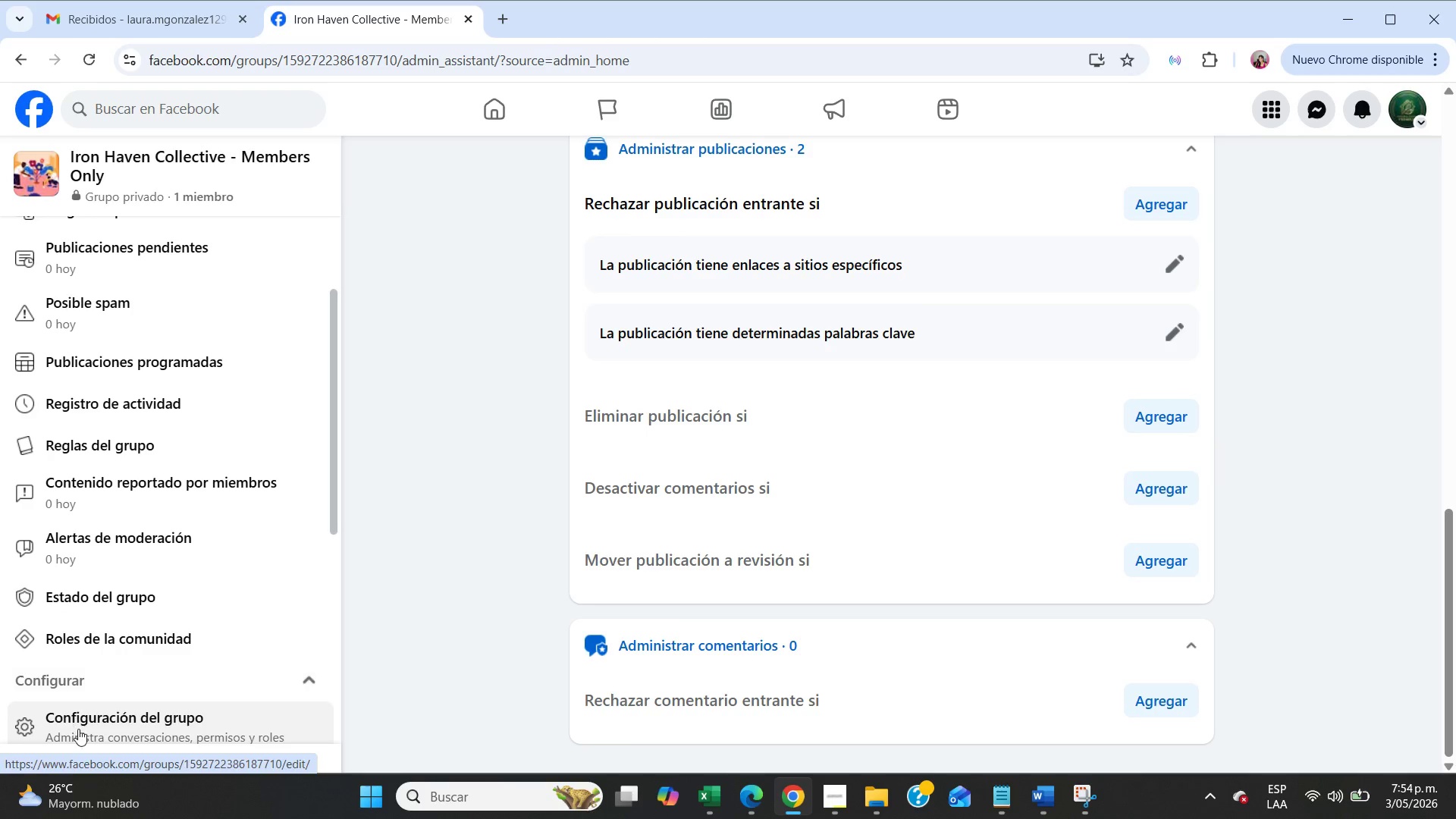 
left_click([80, 730])
 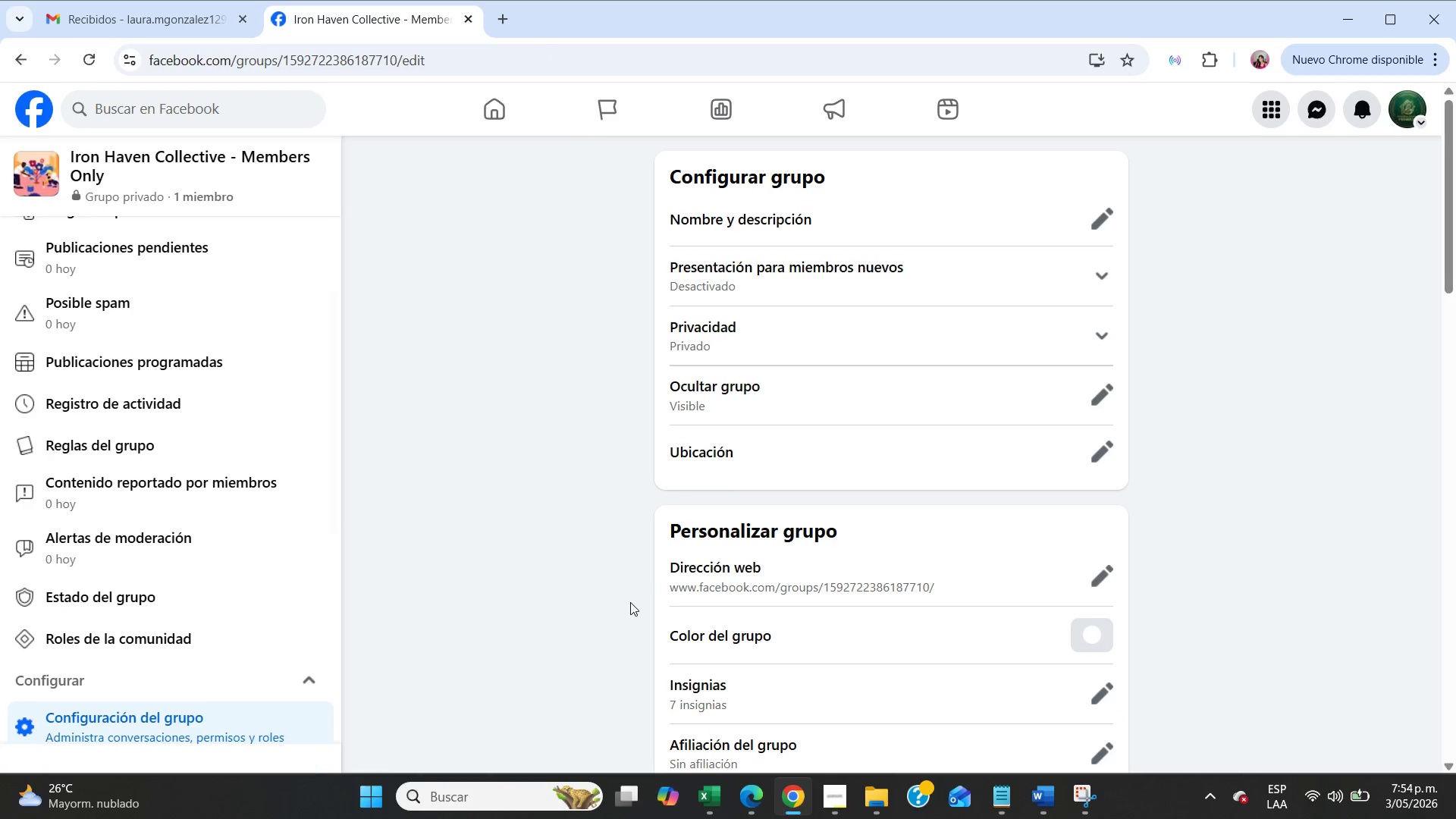 
scroll: coordinate [1011, 578], scroll_direction: down, amount: 8.0
 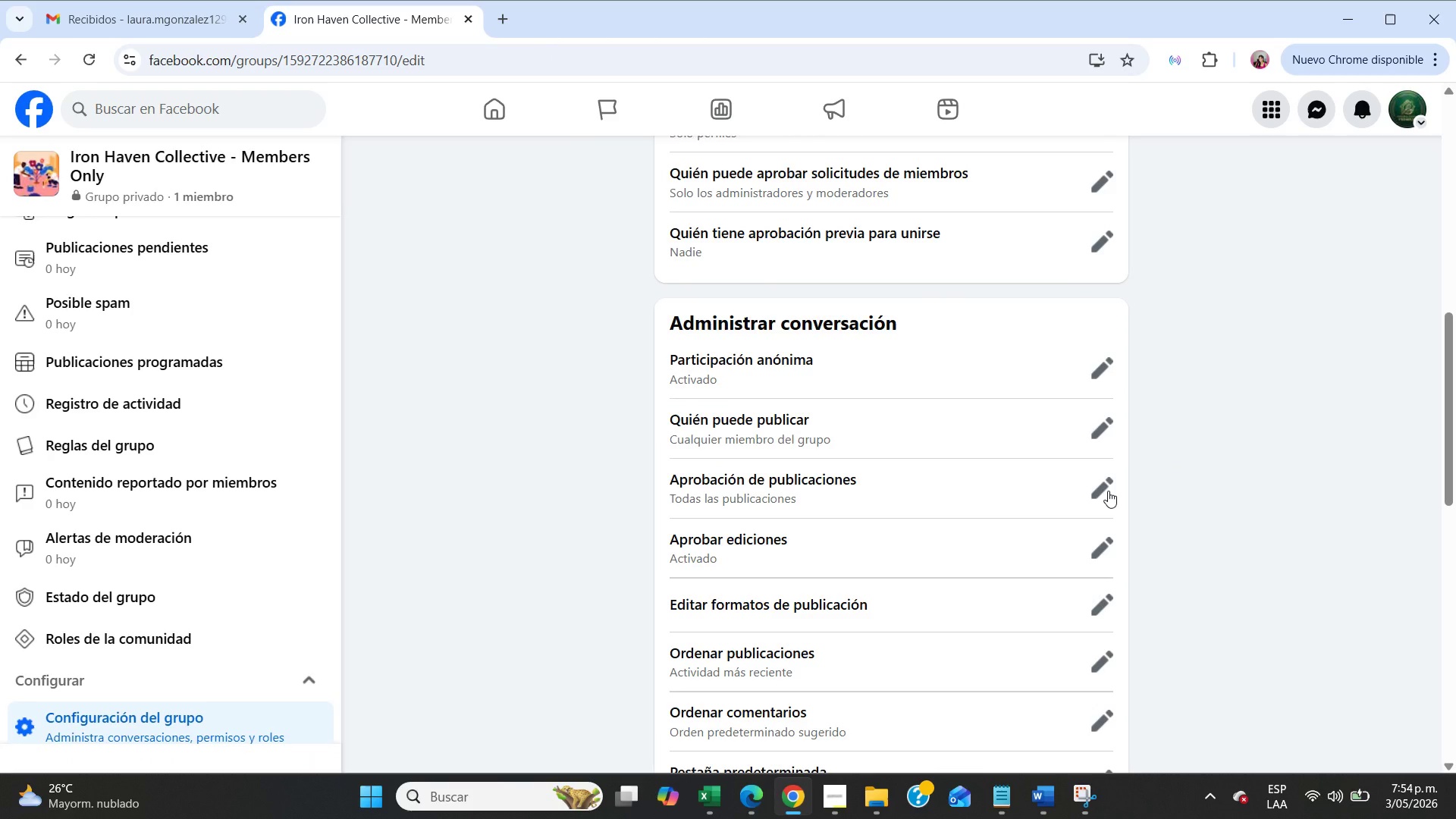 
left_click([1108, 491])
 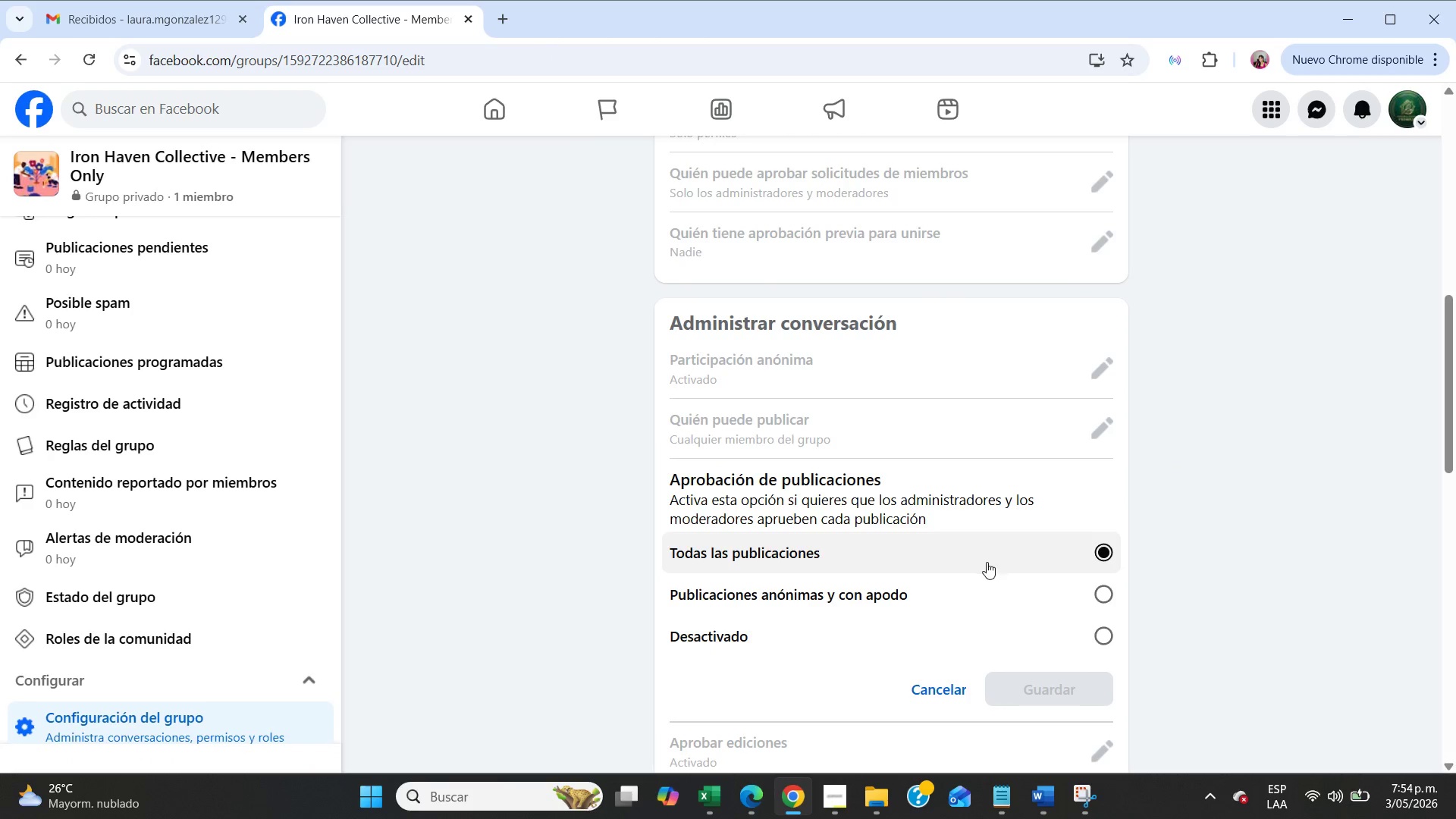 
left_click([1026, 546])
 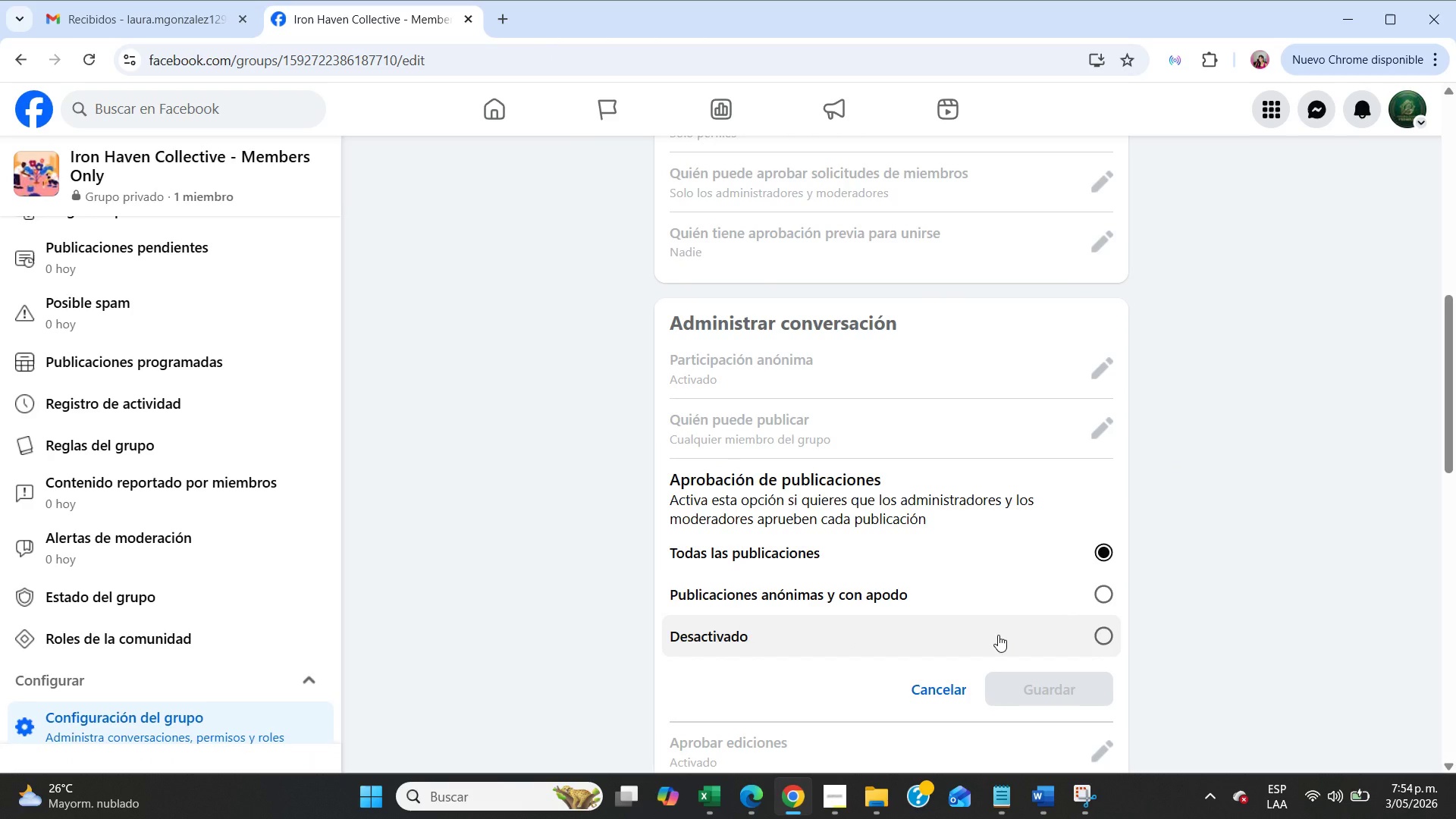 
left_click([998, 635])
 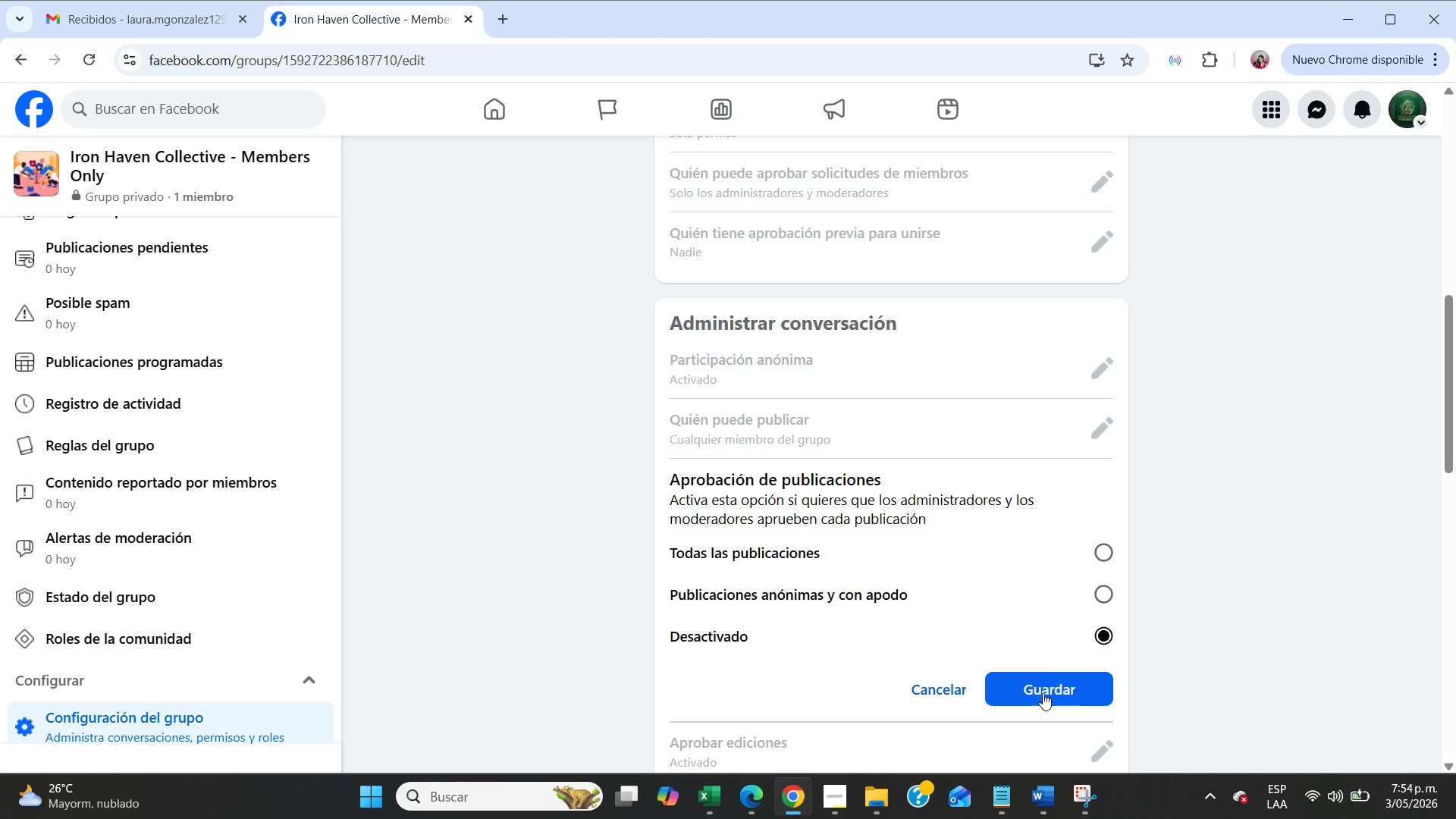 
left_click([1043, 694])
 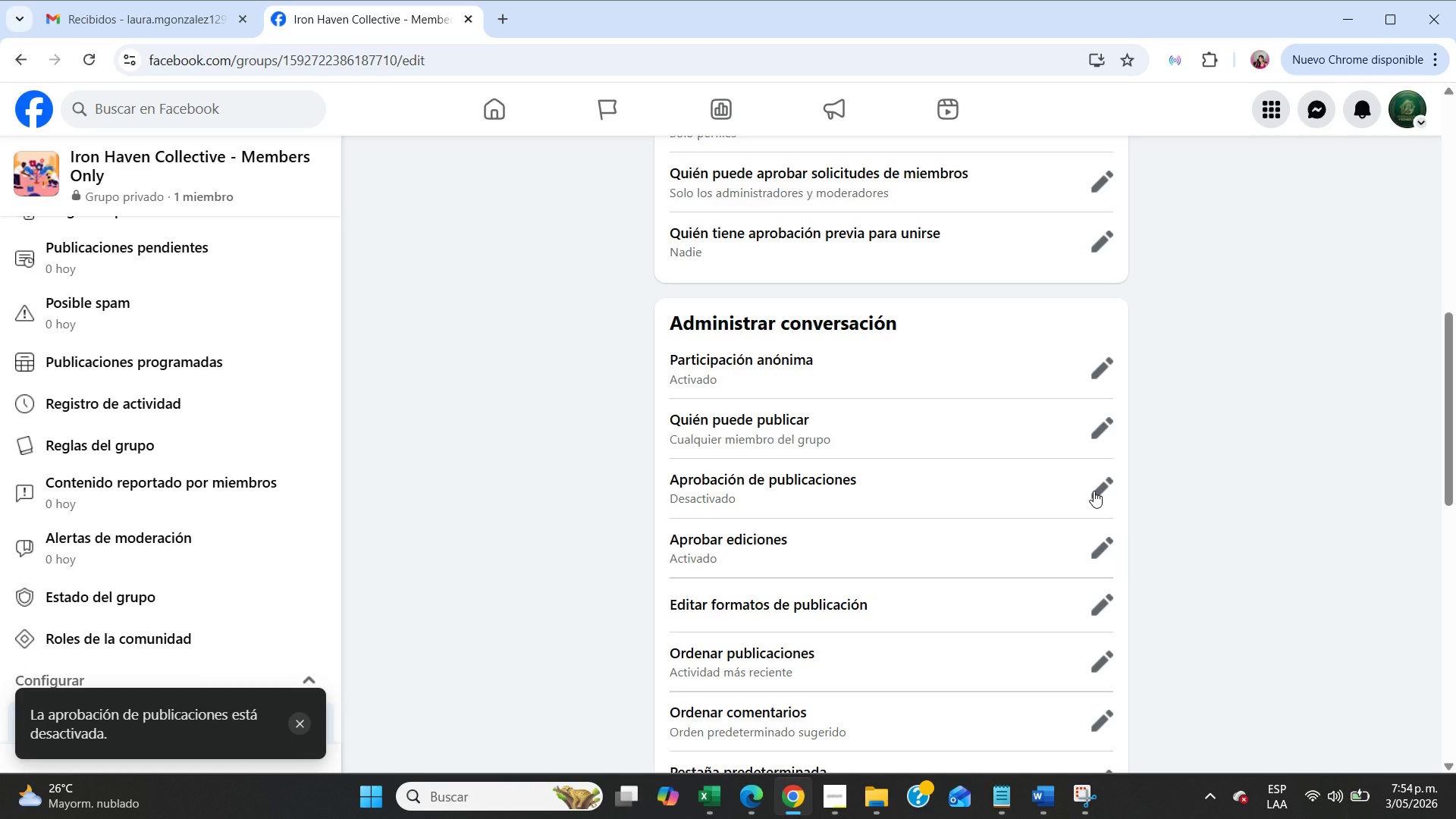 
left_click([1094, 491])
 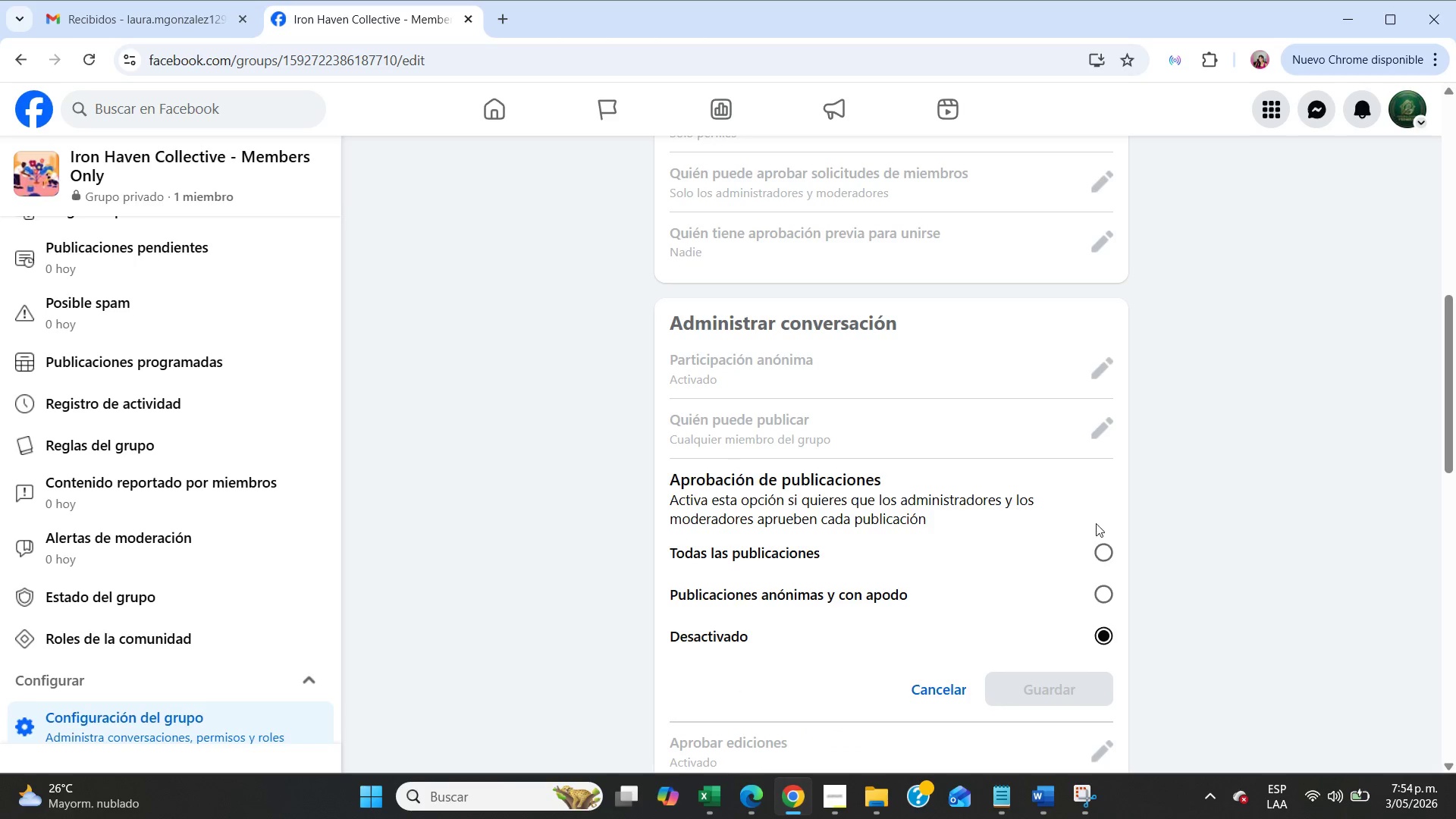 
left_click([1080, 550])
 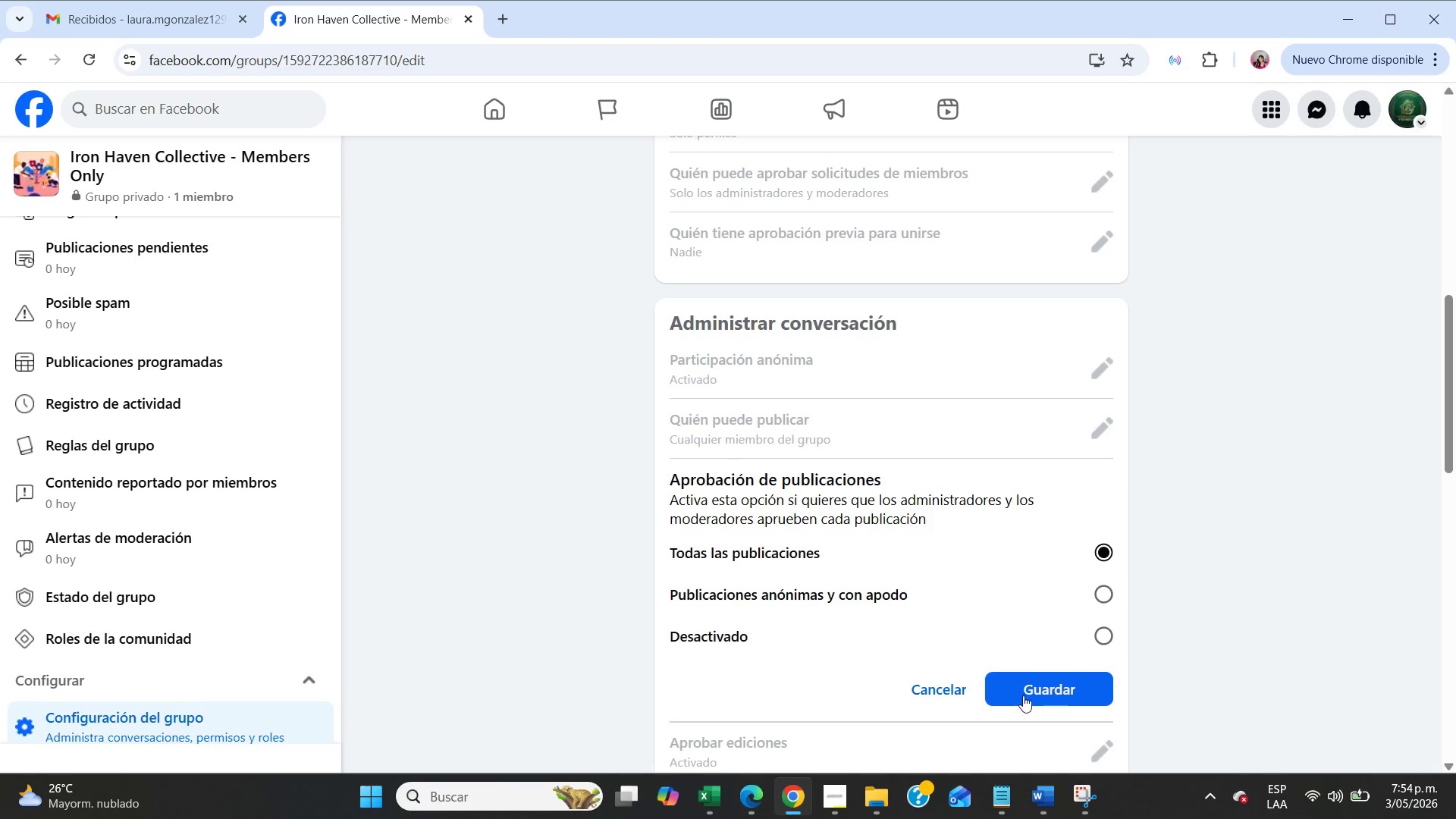 
left_click([1024, 696])
 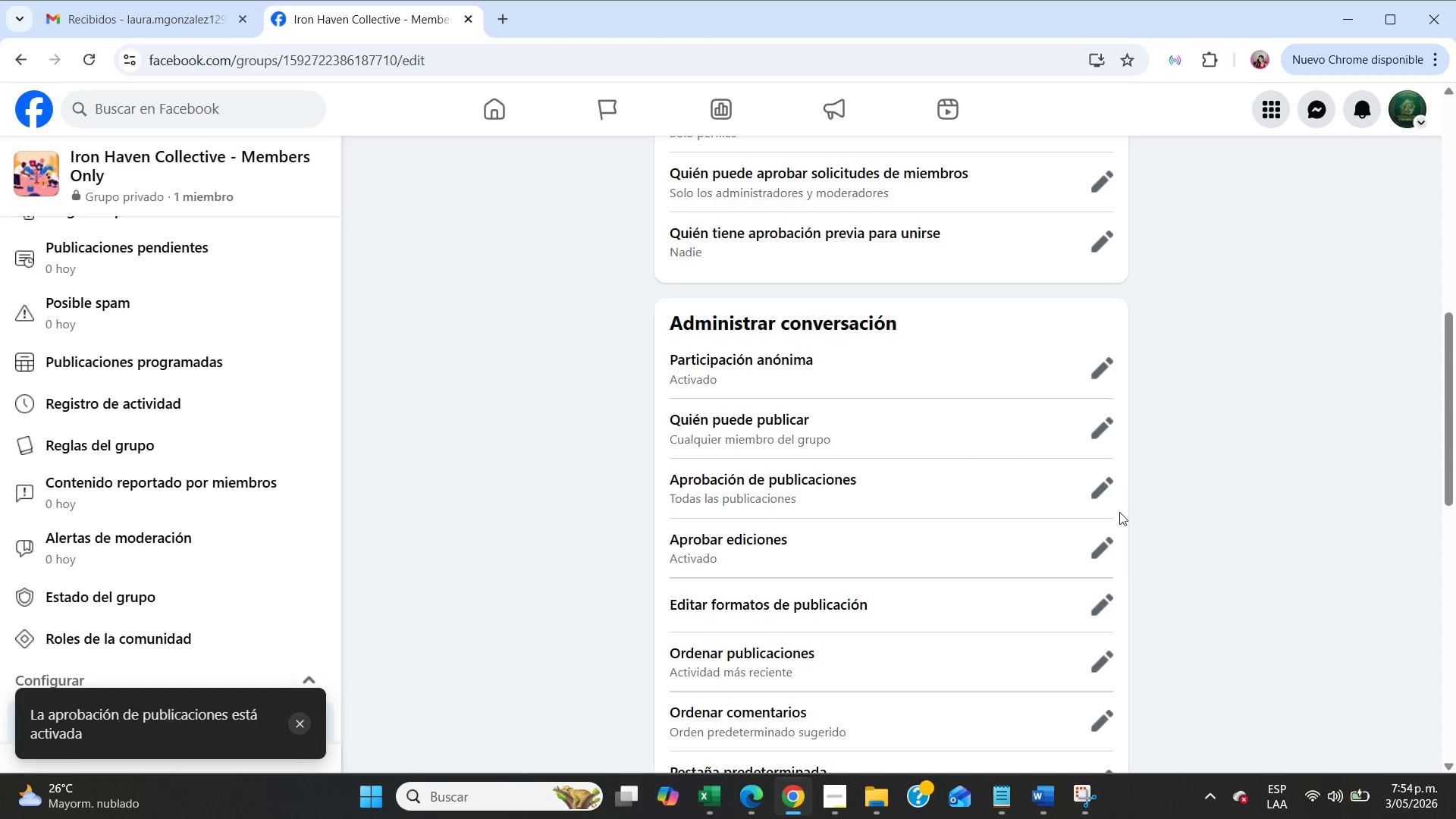 
left_click([1104, 546])
 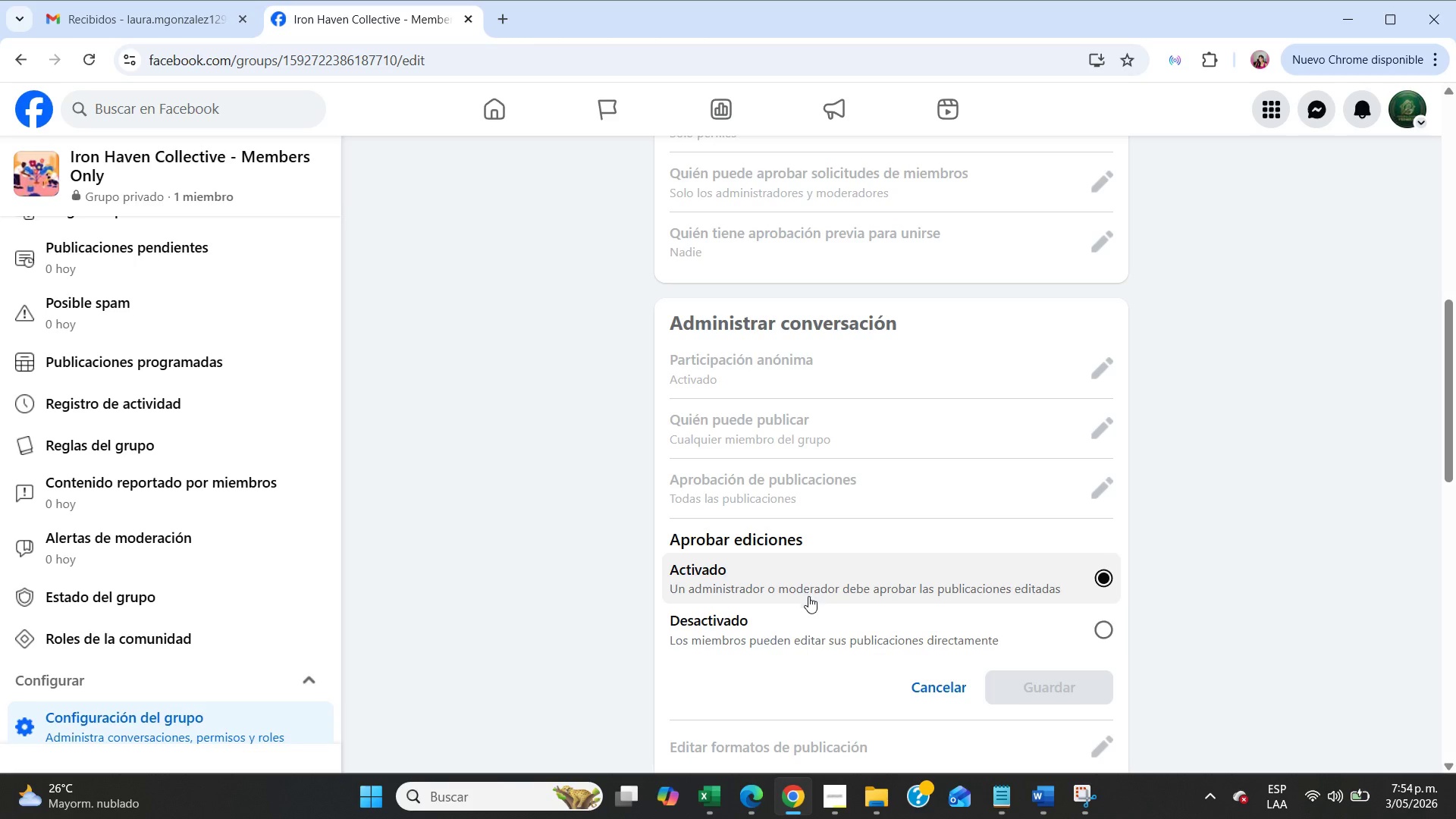 
left_click([824, 631])
 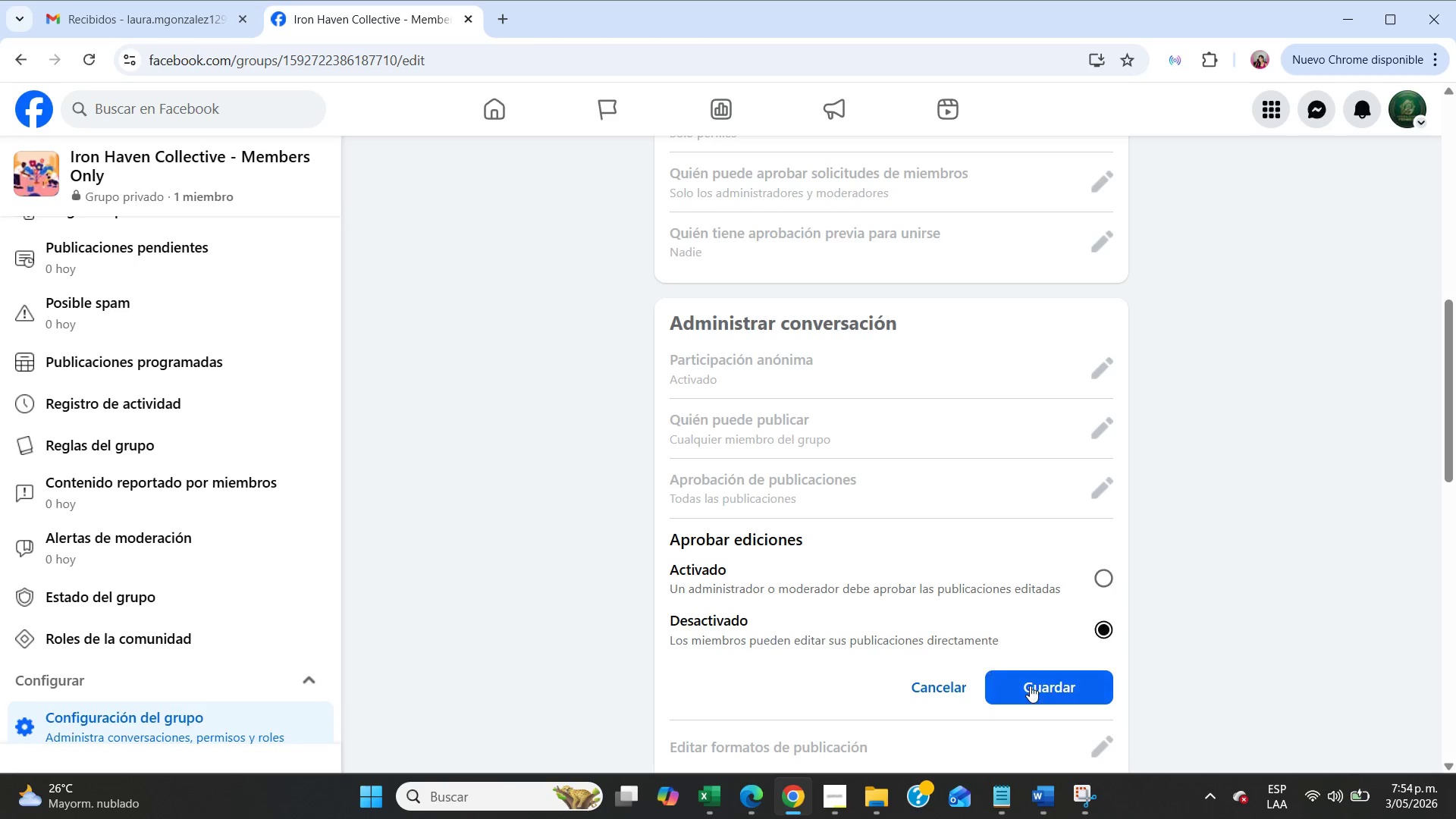 
left_click([1031, 686])
 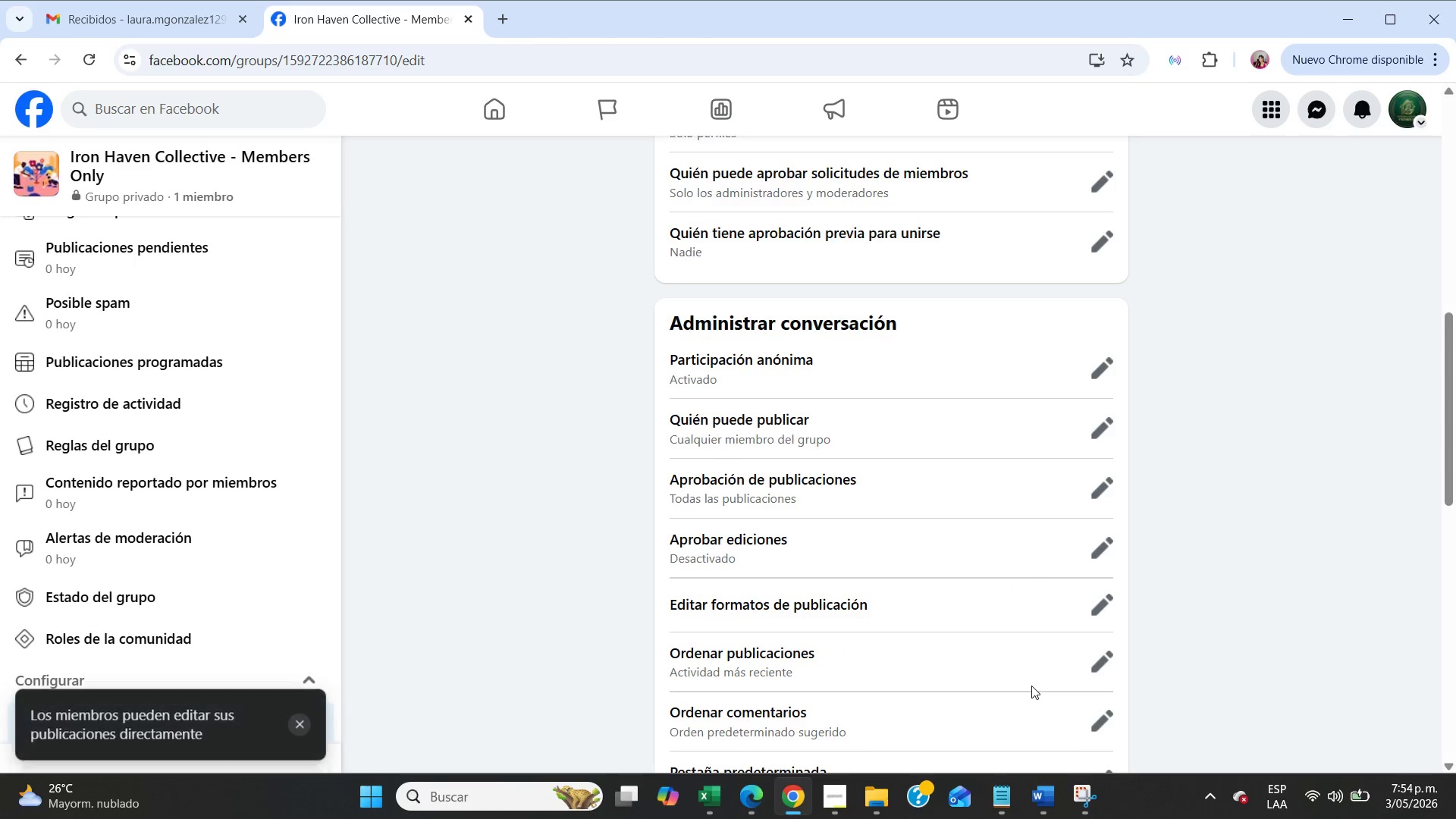 
scroll: coordinate [318, 437], scroll_direction: down, amount: 14.0
 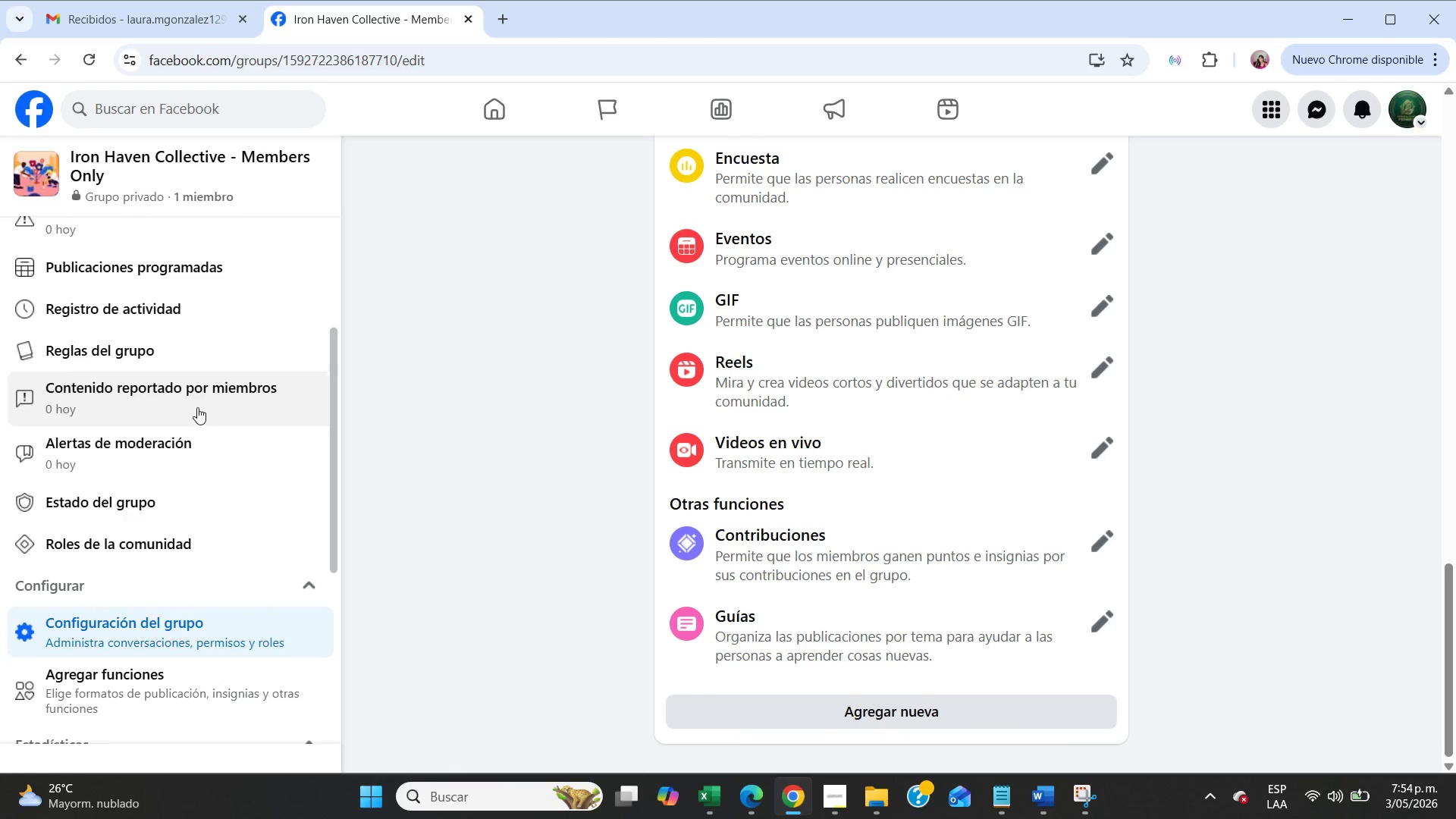 
scroll: coordinate [89, 314], scroll_direction: up, amount: 4.0
 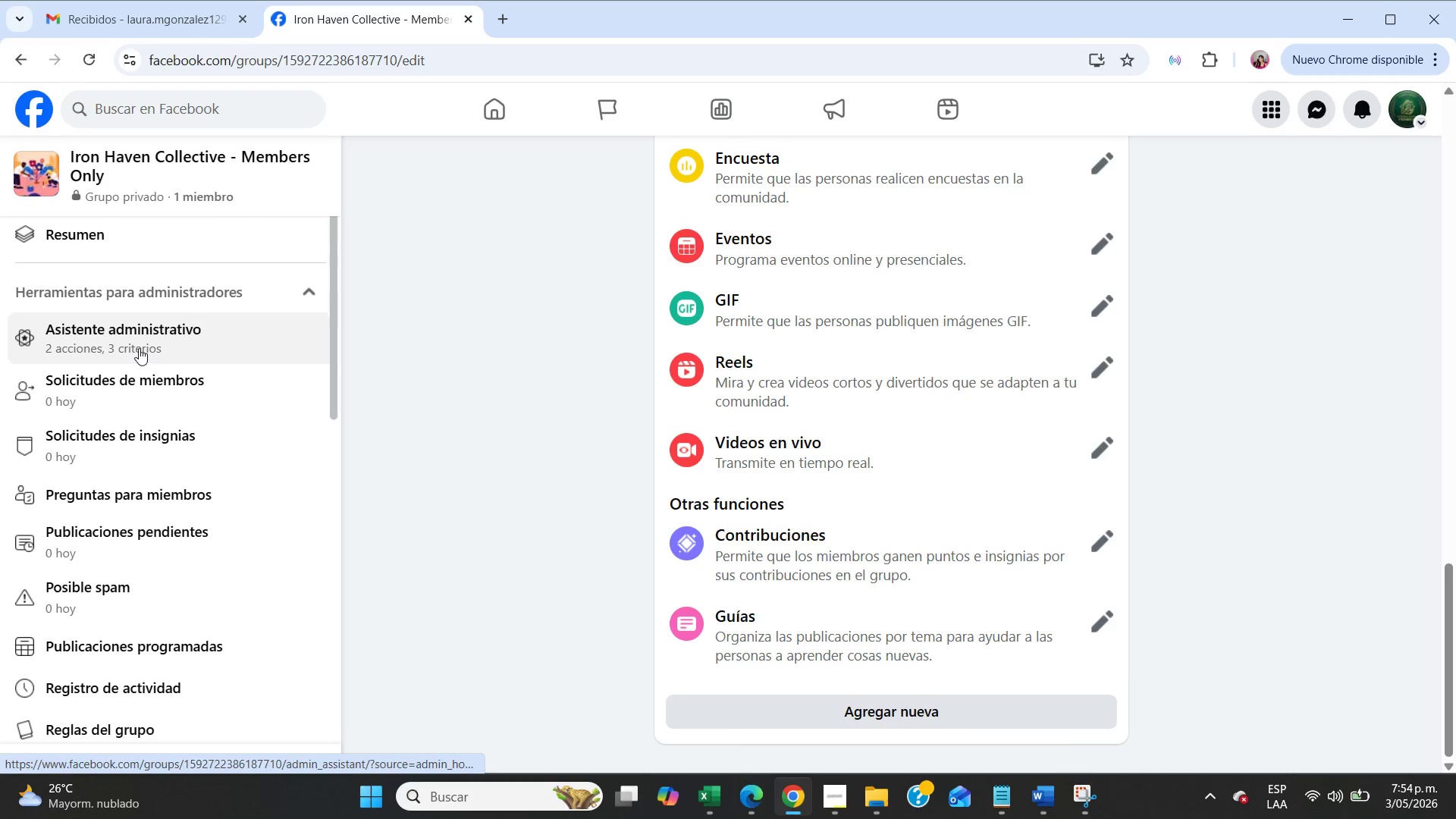 
left_click([138, 347])
 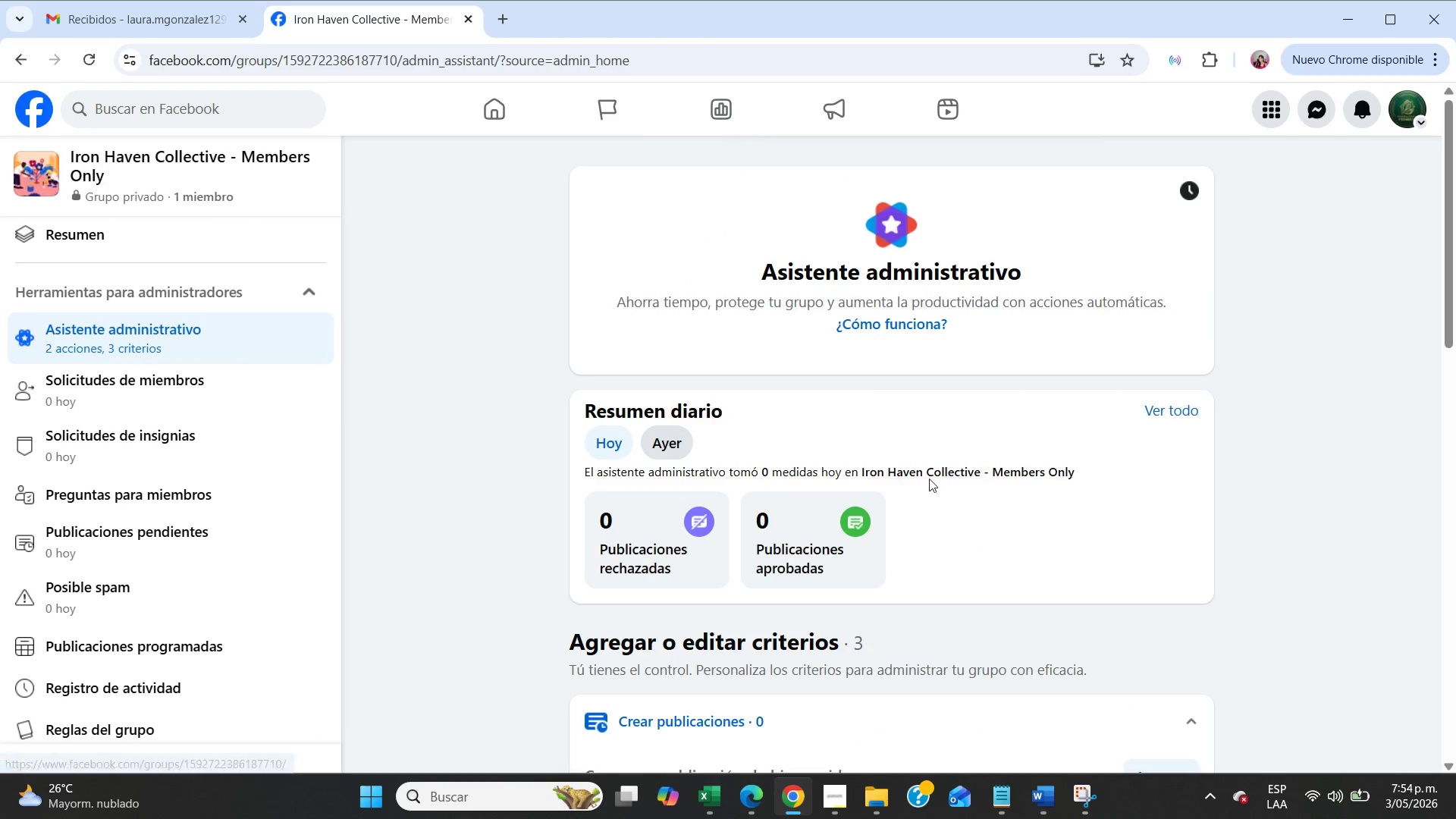 
scroll: coordinate [965, 485], scroll_direction: down, amount: 10.0
 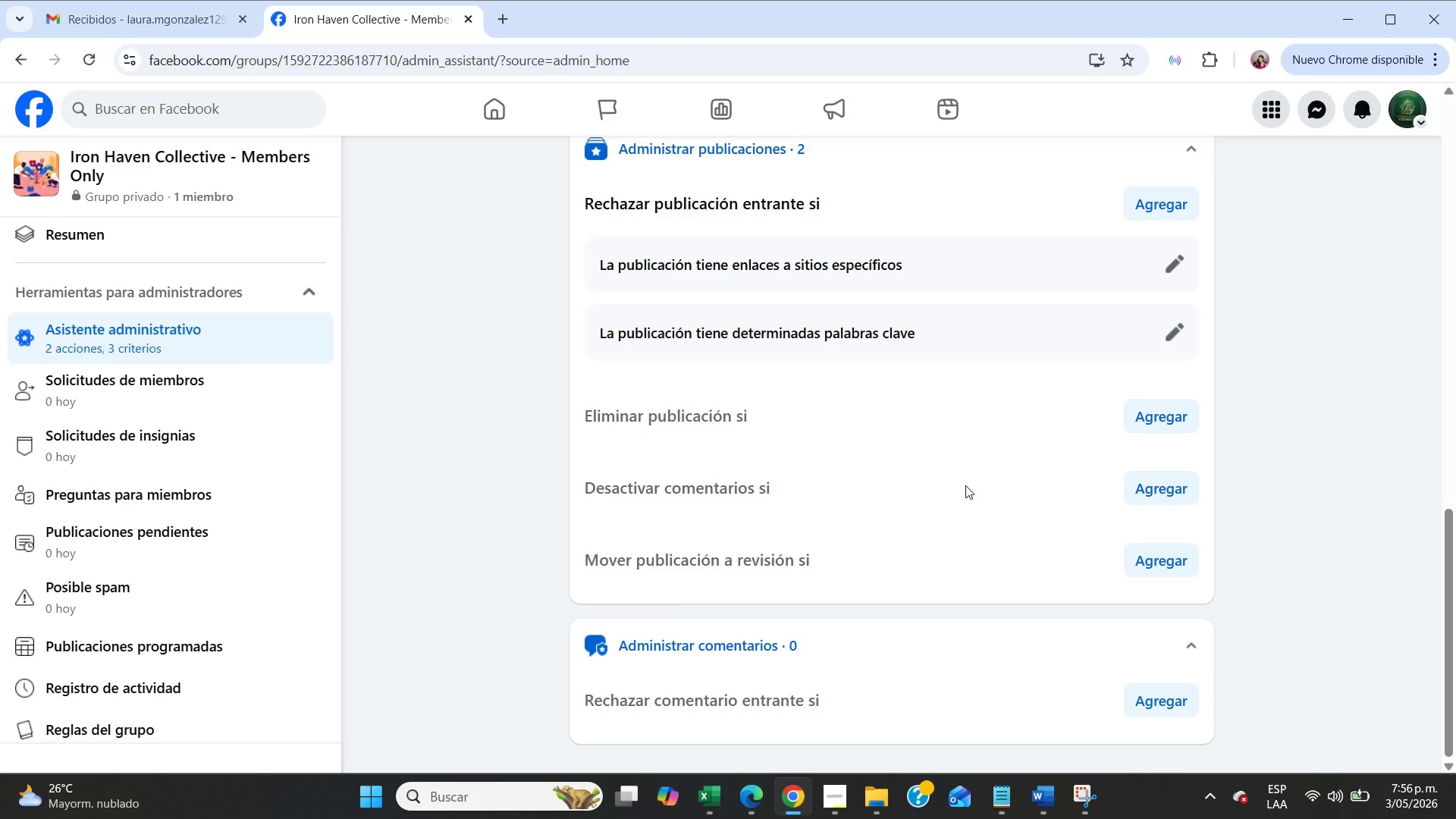 
wait(81.41)
 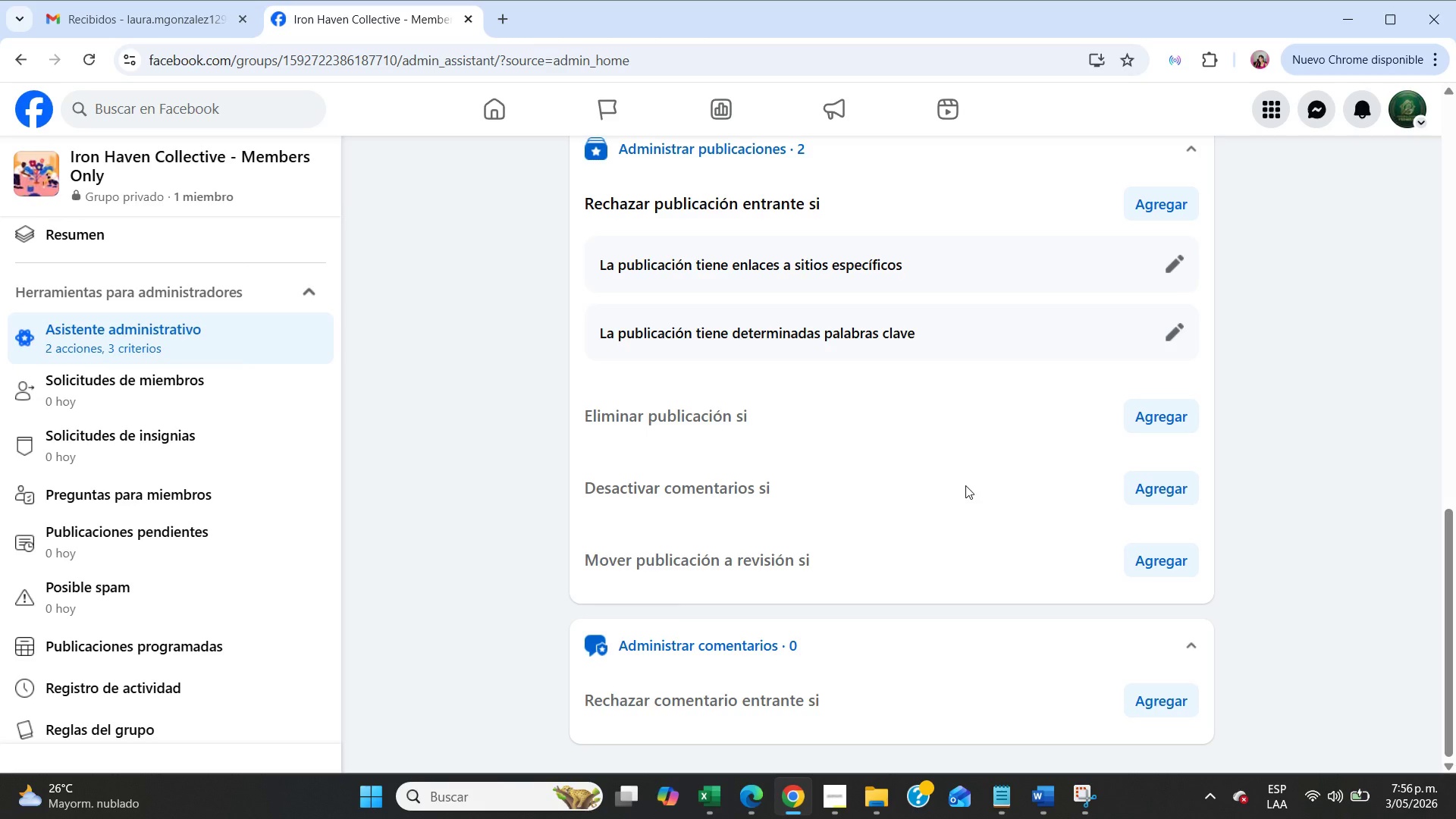 
left_click([832, 810])